 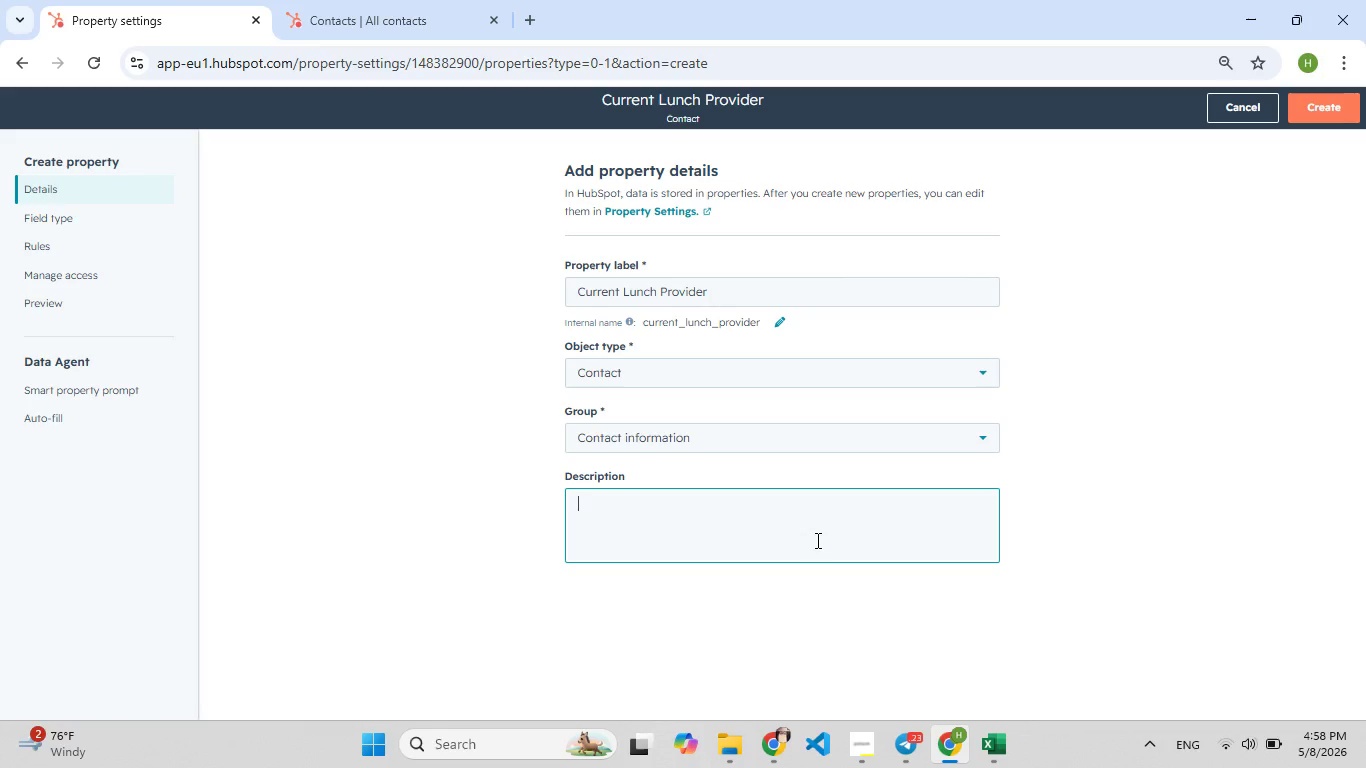 
type(Store th[F7]e name of vendi[F9])
key(Backspace)
type(ore)
 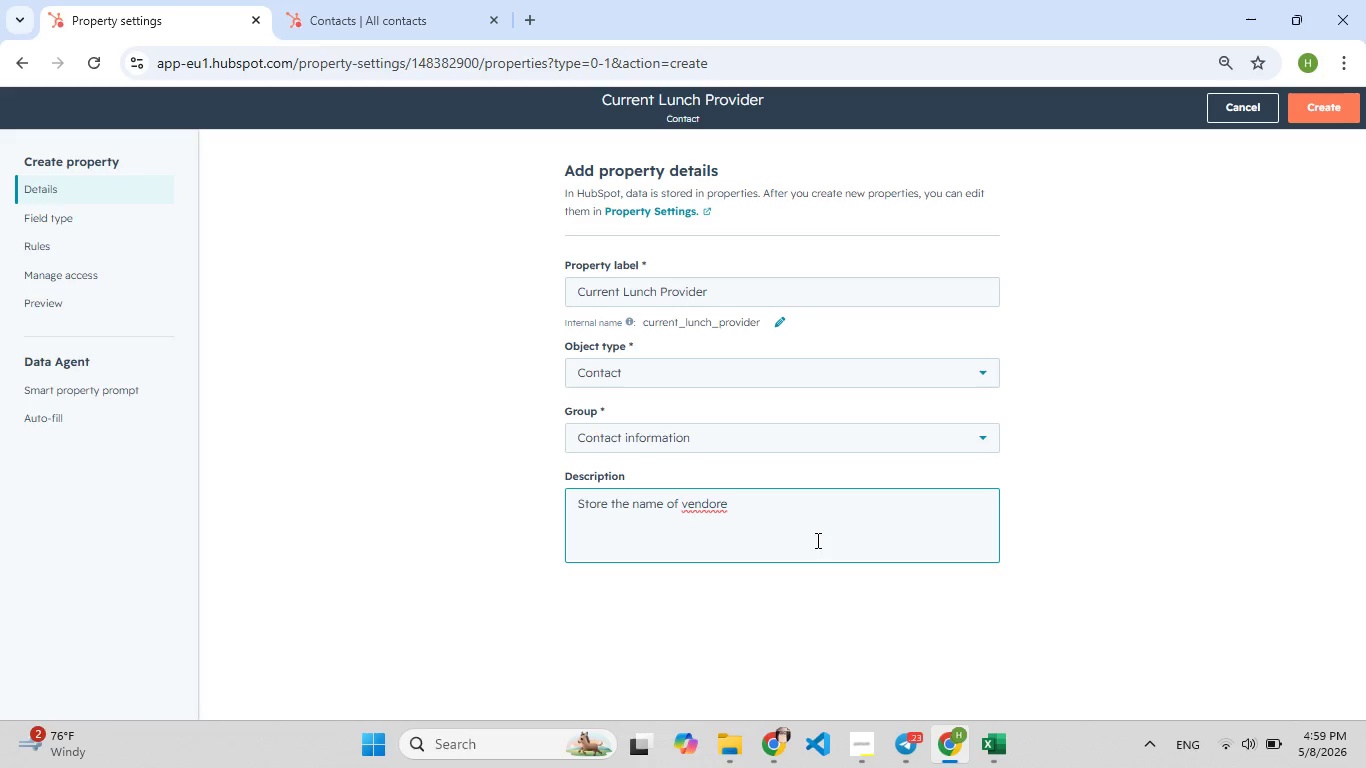 
type([F9])
key(Backspace)
type( or service)
 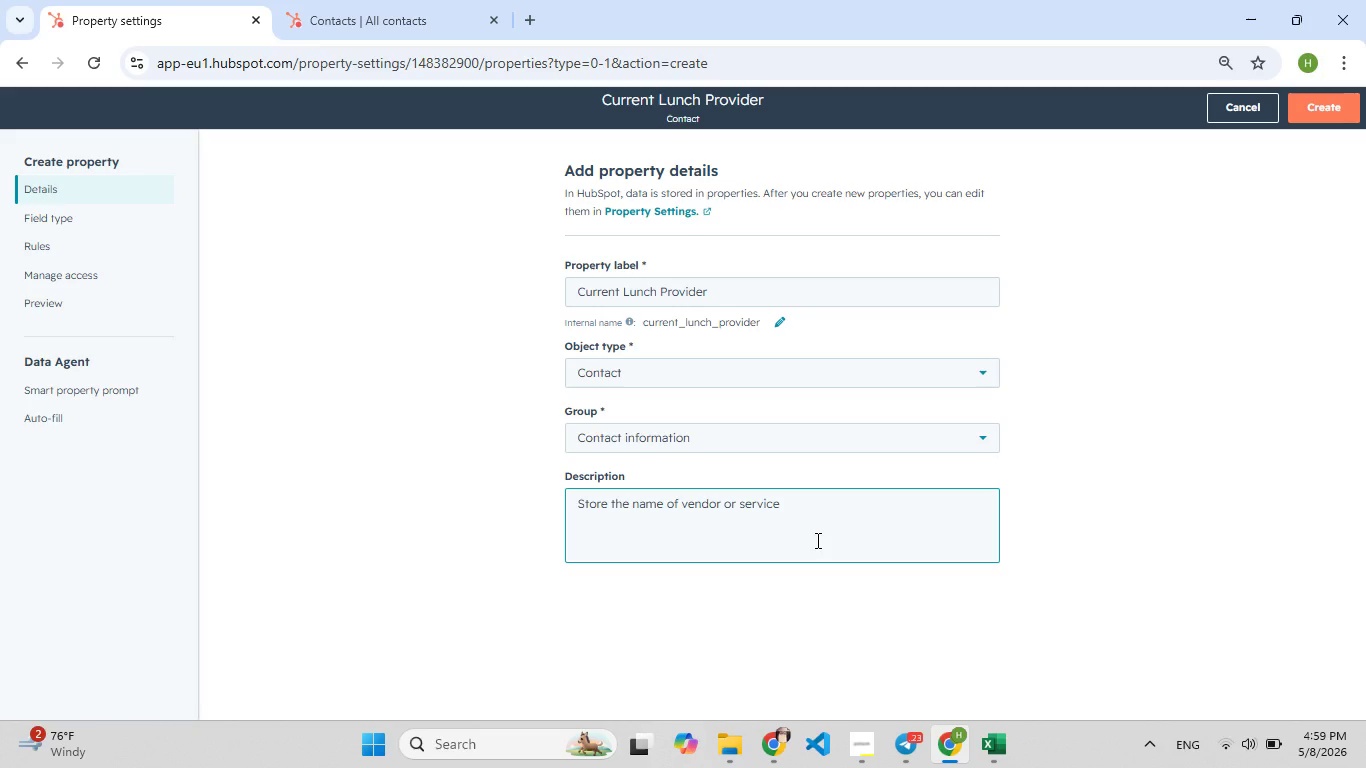 
type( th[F7]e prospect's com)
 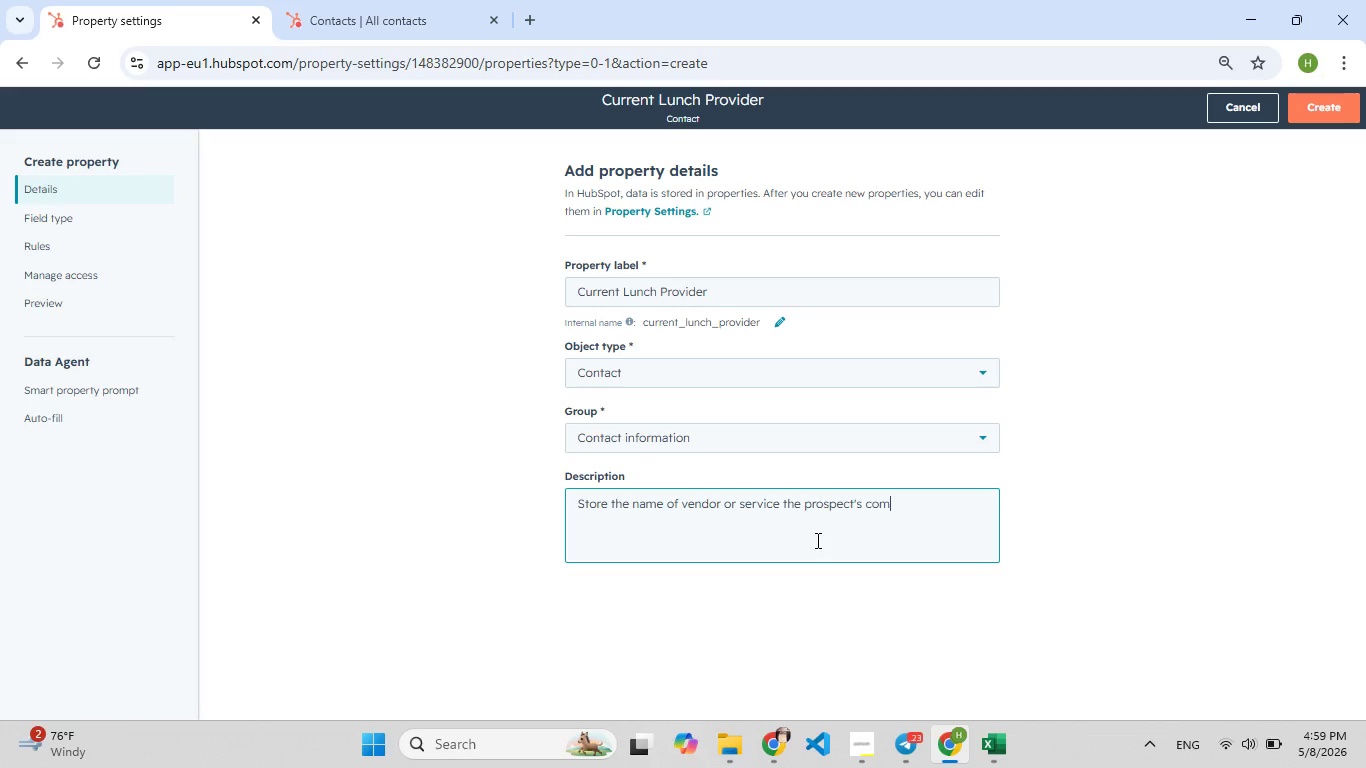 
type(pany current)
 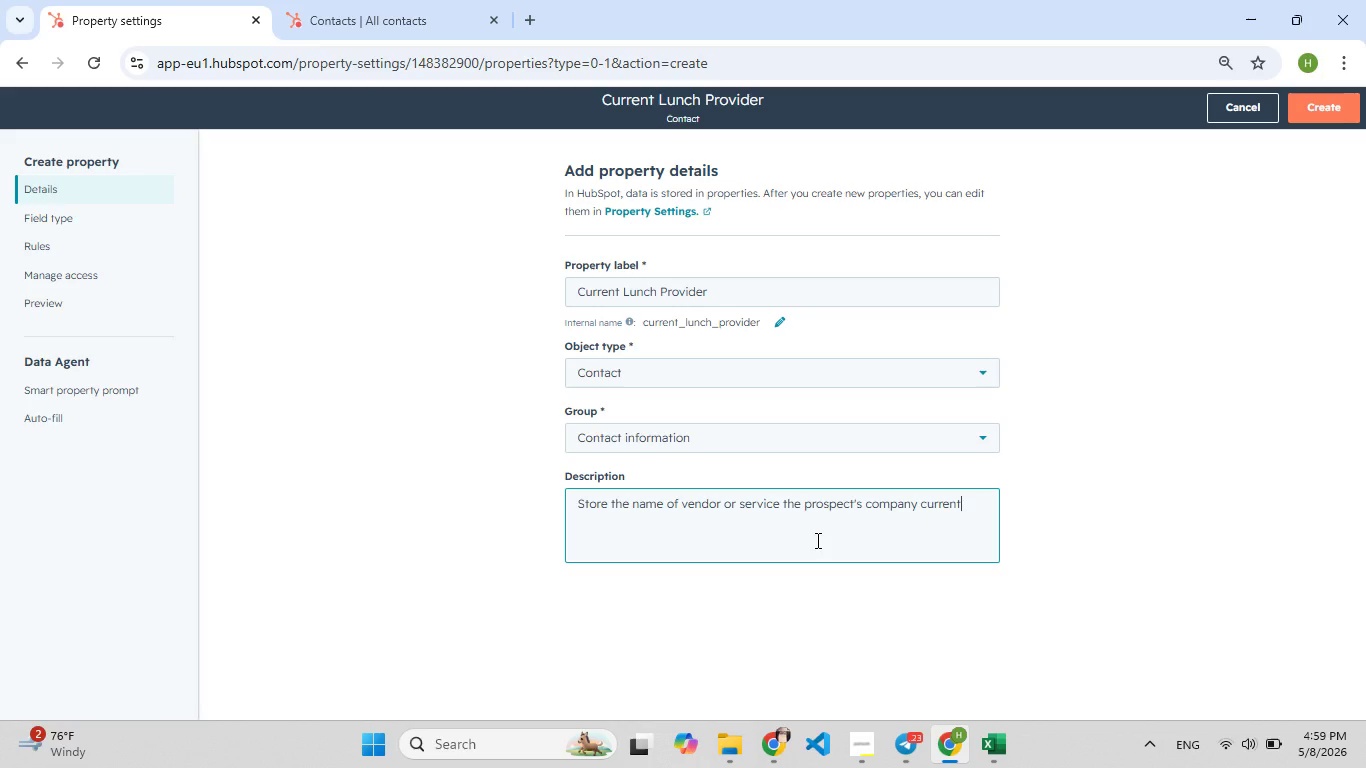 
type(ly uses to provide )
 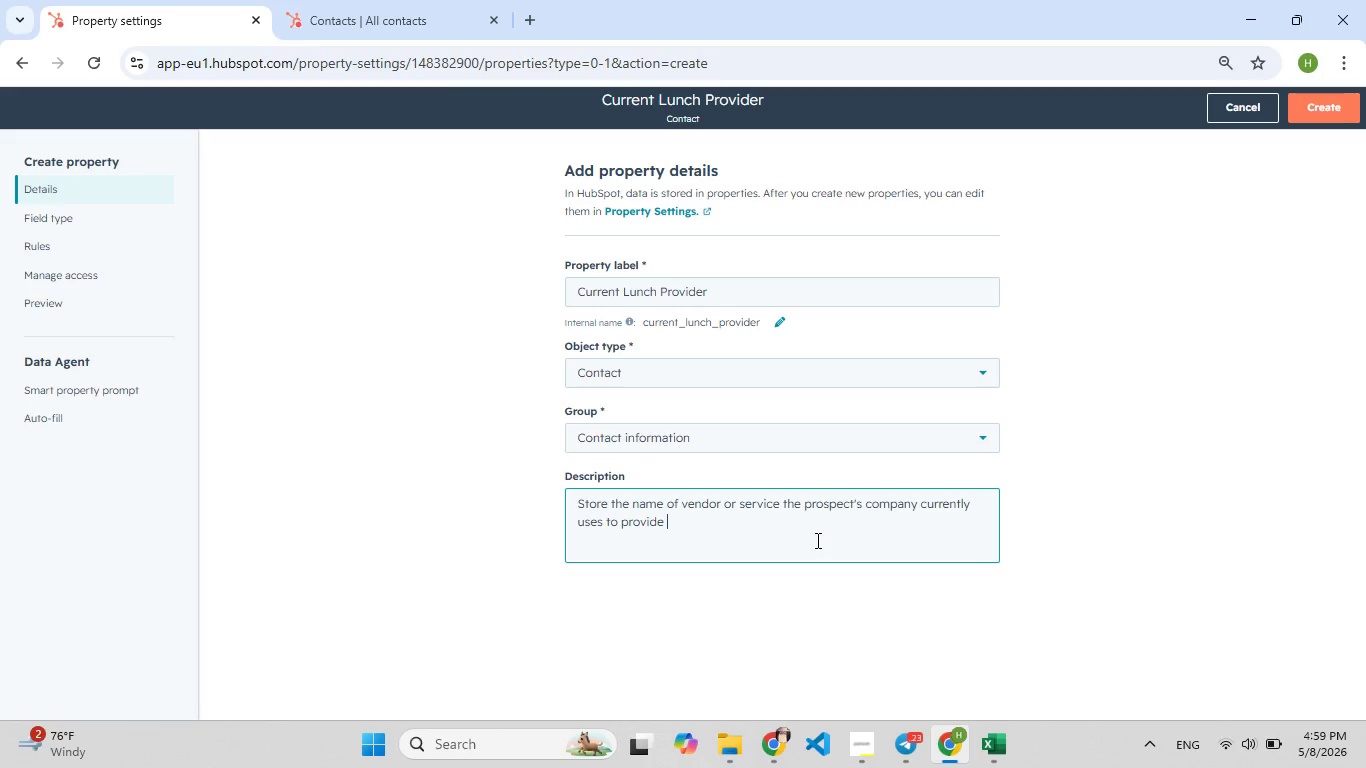 
wait(5.95)
 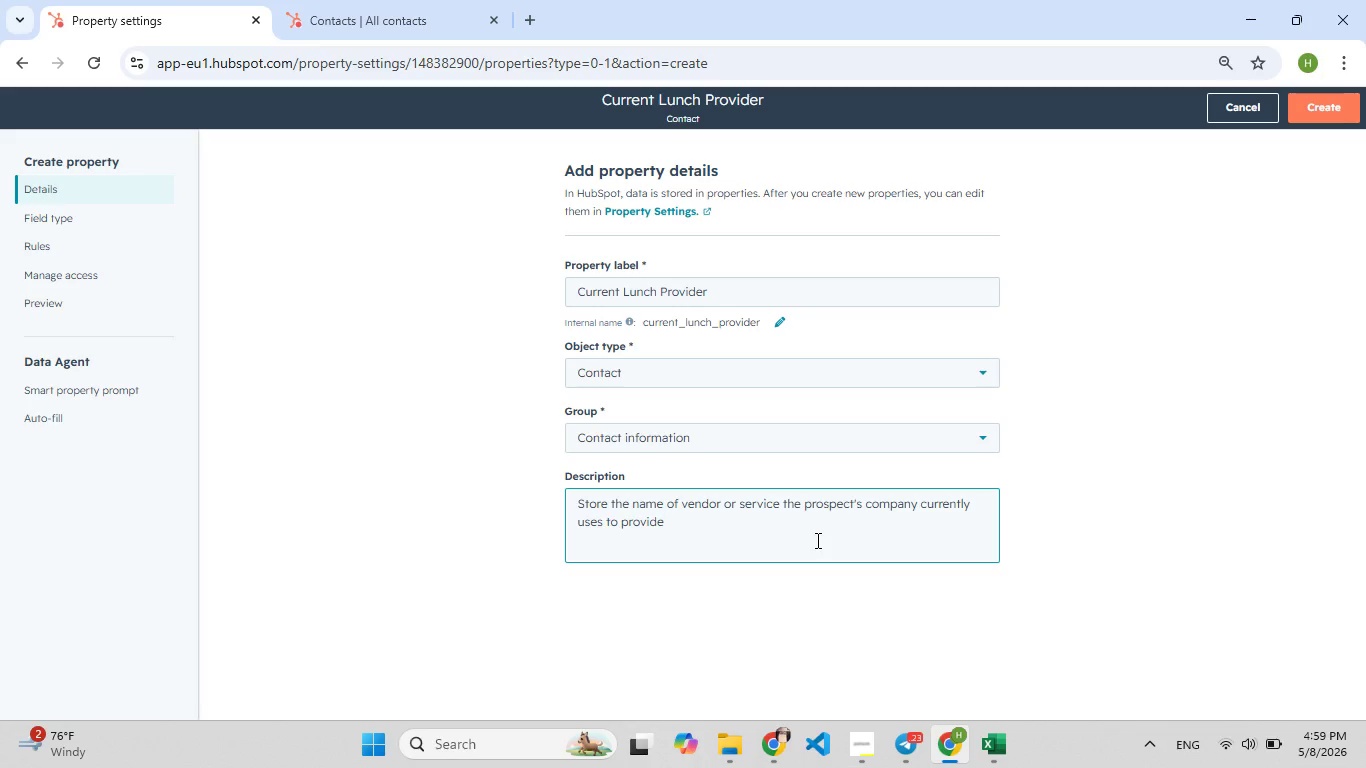 
type(office lunch[F7]es)
 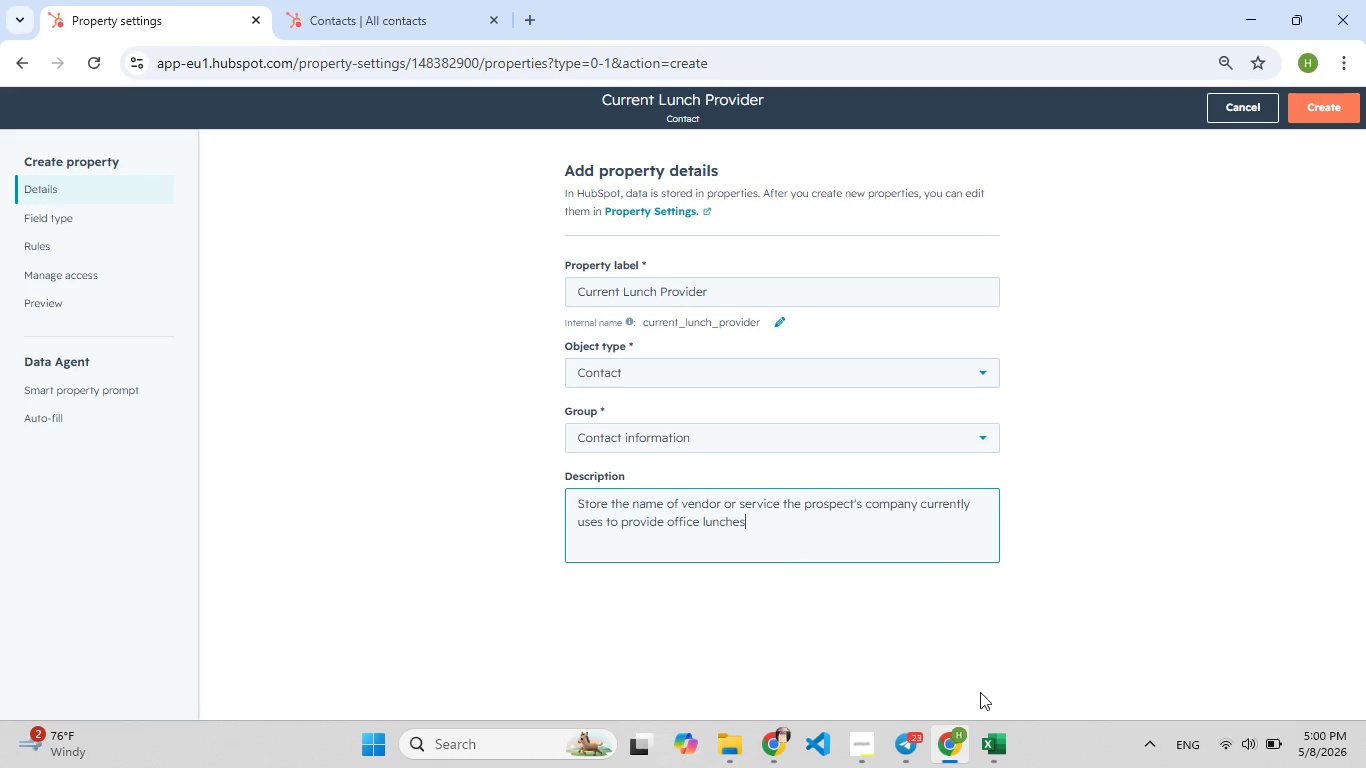 
wait(12.64)
 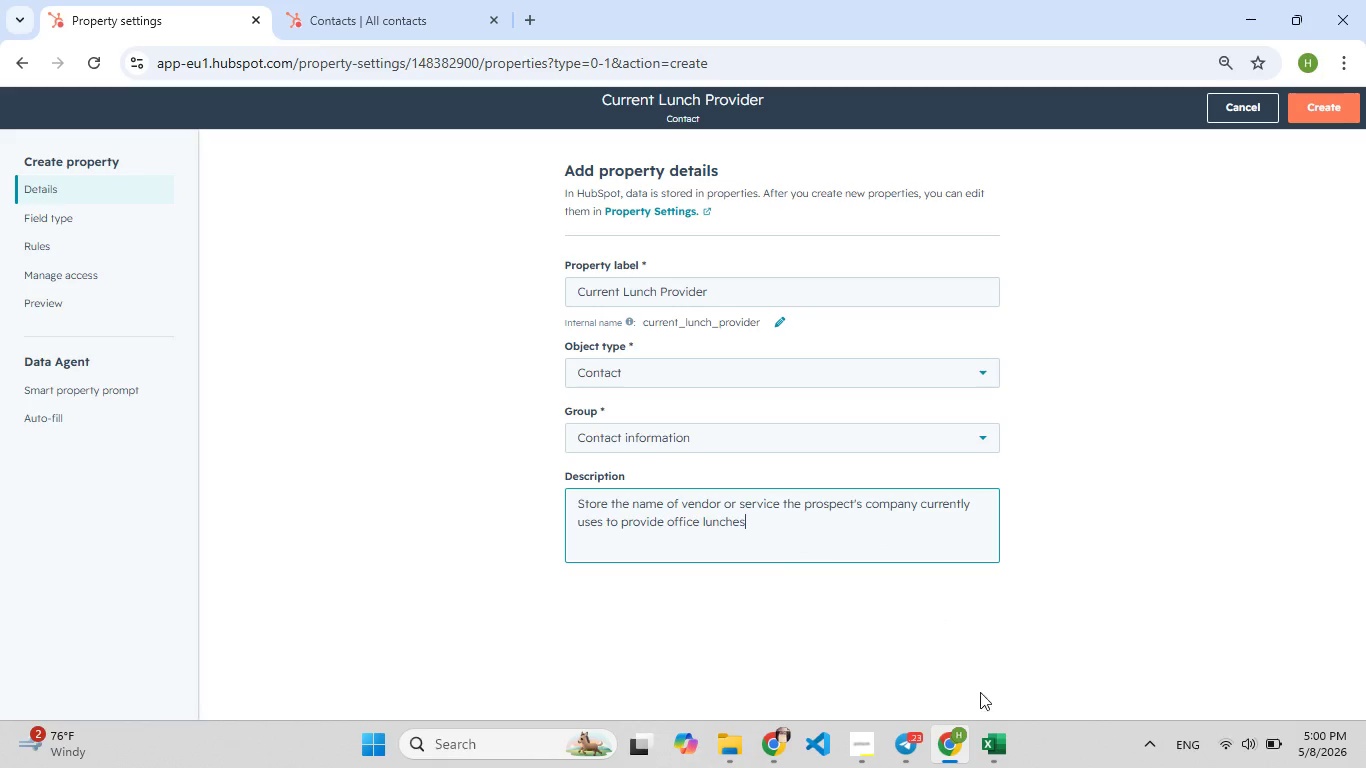 
left_click([1332, 95])
 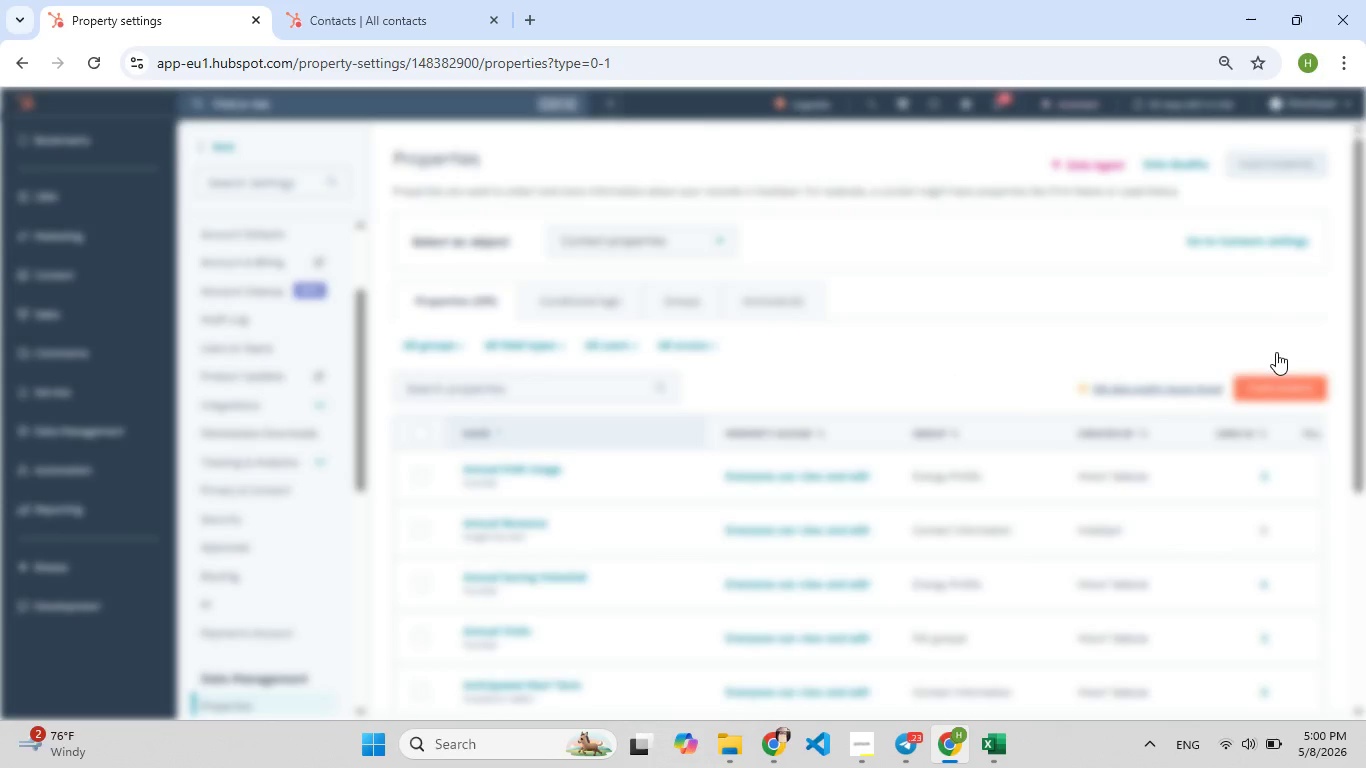 
left_click([1268, 384])
 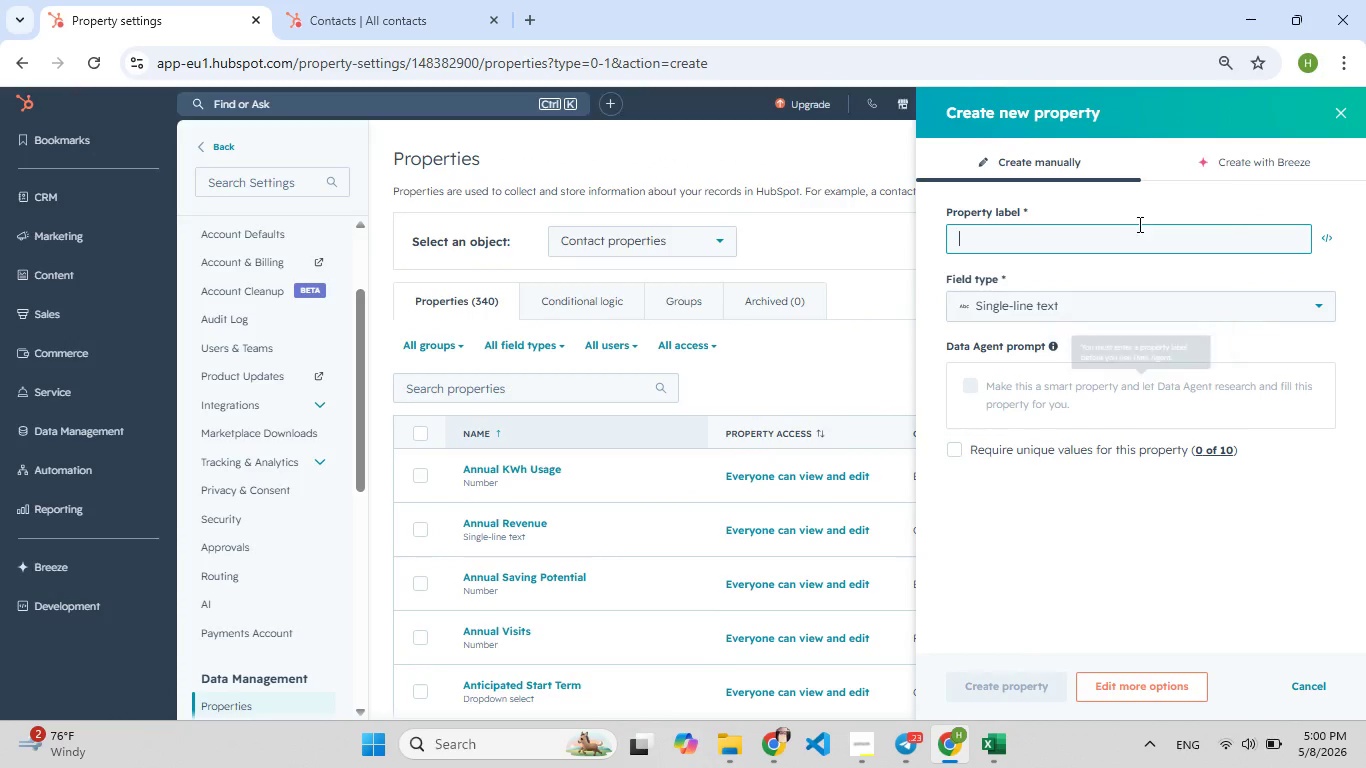 
type(p[F9])
key(Backspace)
type(Primary Paint Point)
 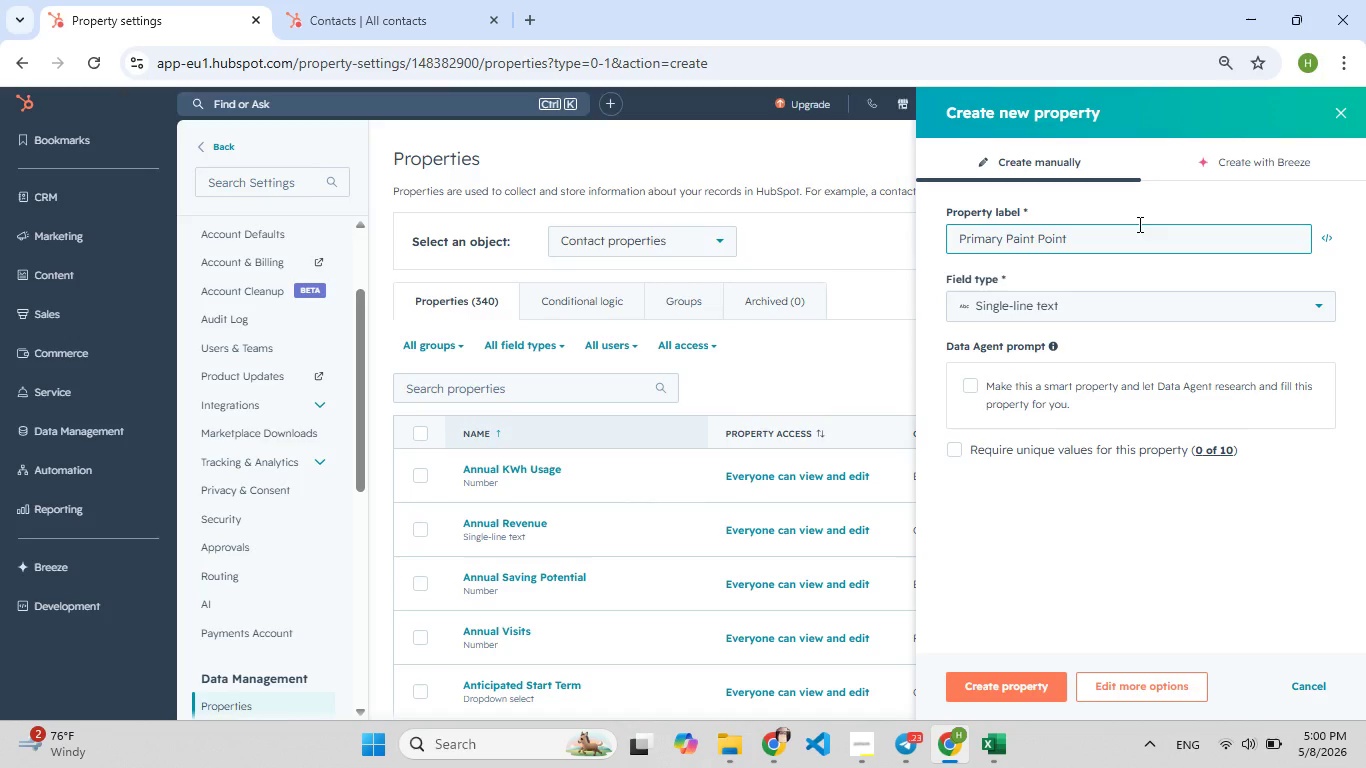 
left_click([1144, 696])
 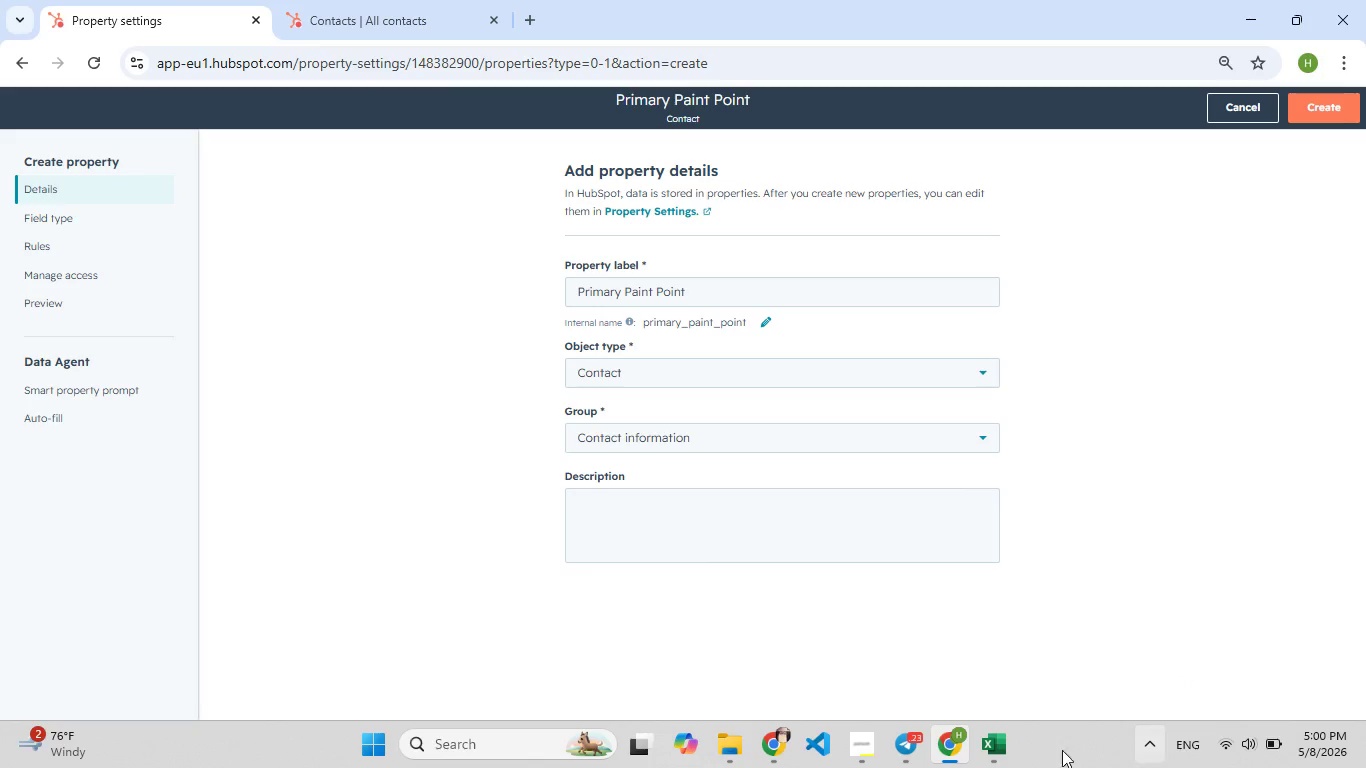 
left_click([673, 529])
 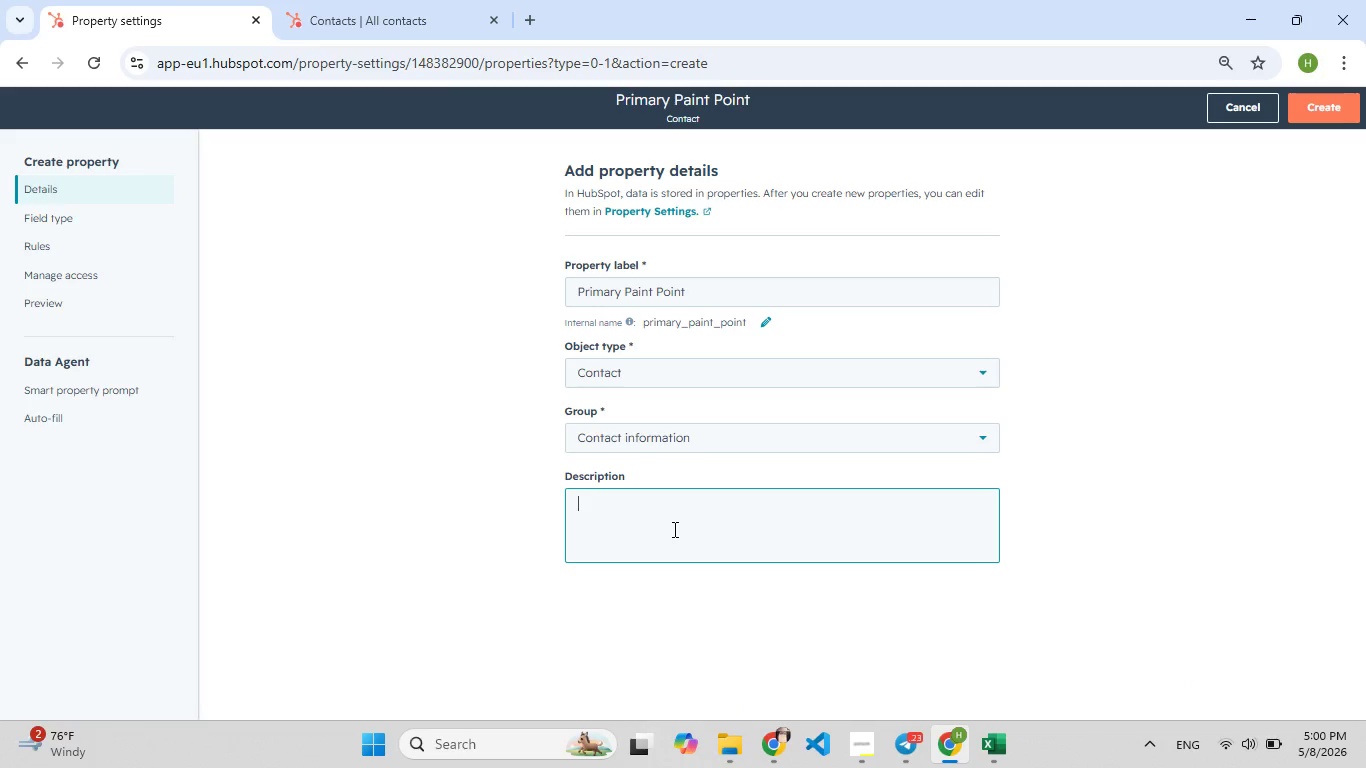 
type(Capture t[F7]he specific d[F9])
key(Backspace)
type(frustration t[F7]he contact)
 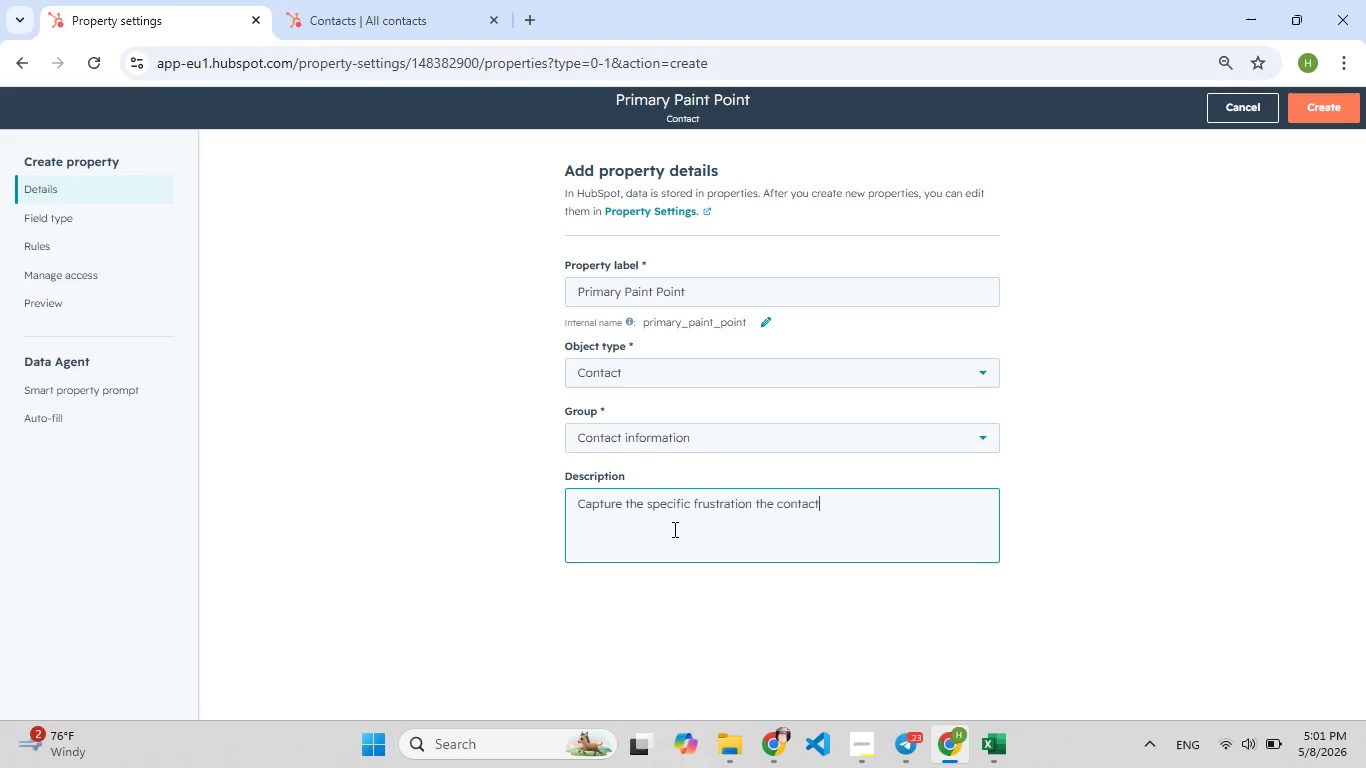 
type( expiriences wit[F7]h)
 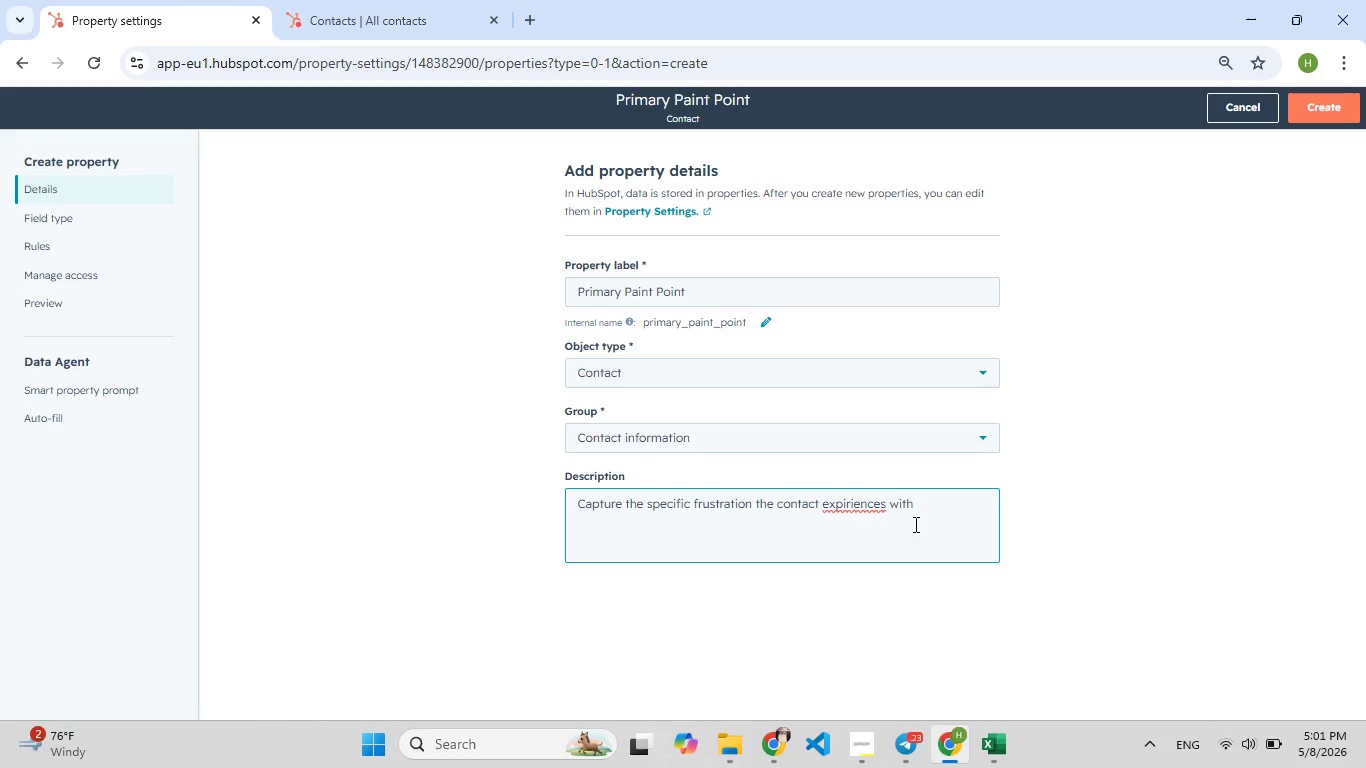 
left_click([845, 497])
 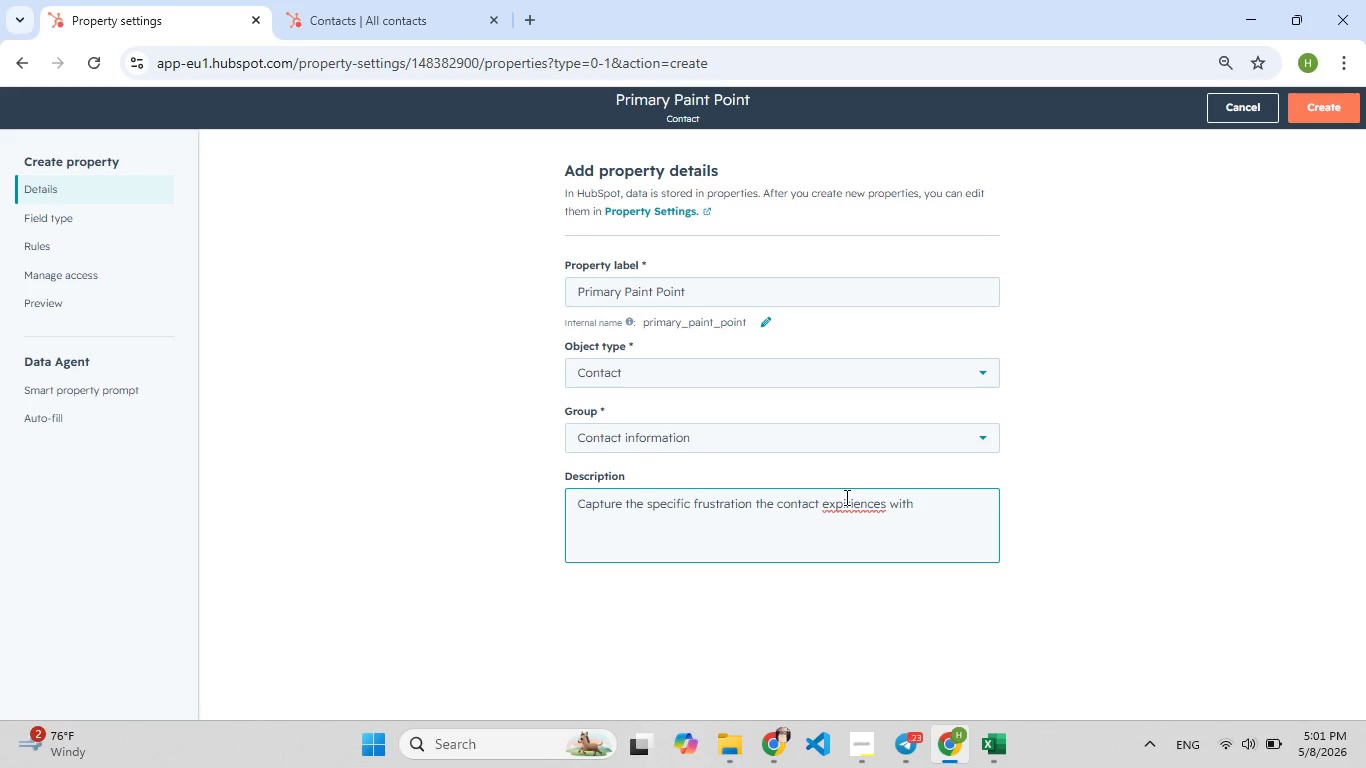 
key(F9)
 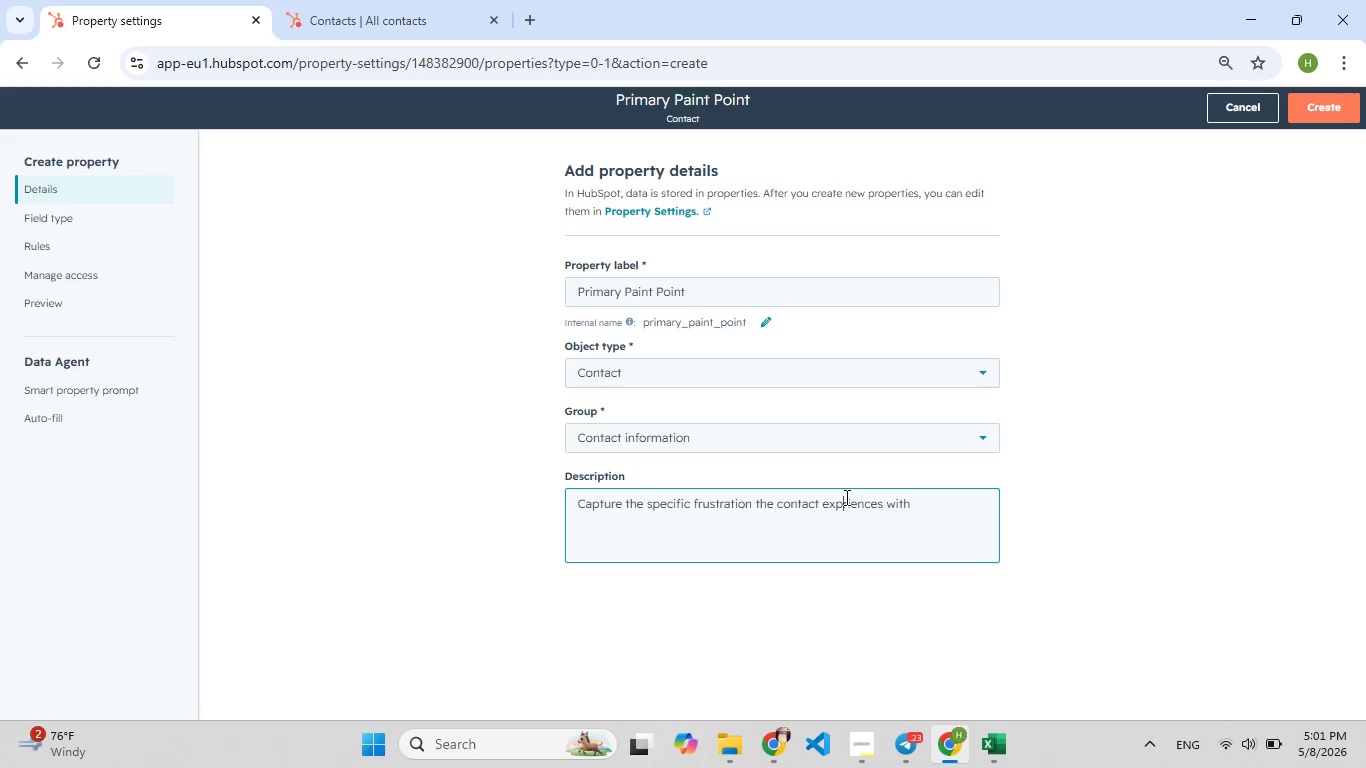 
key(Backspace)
 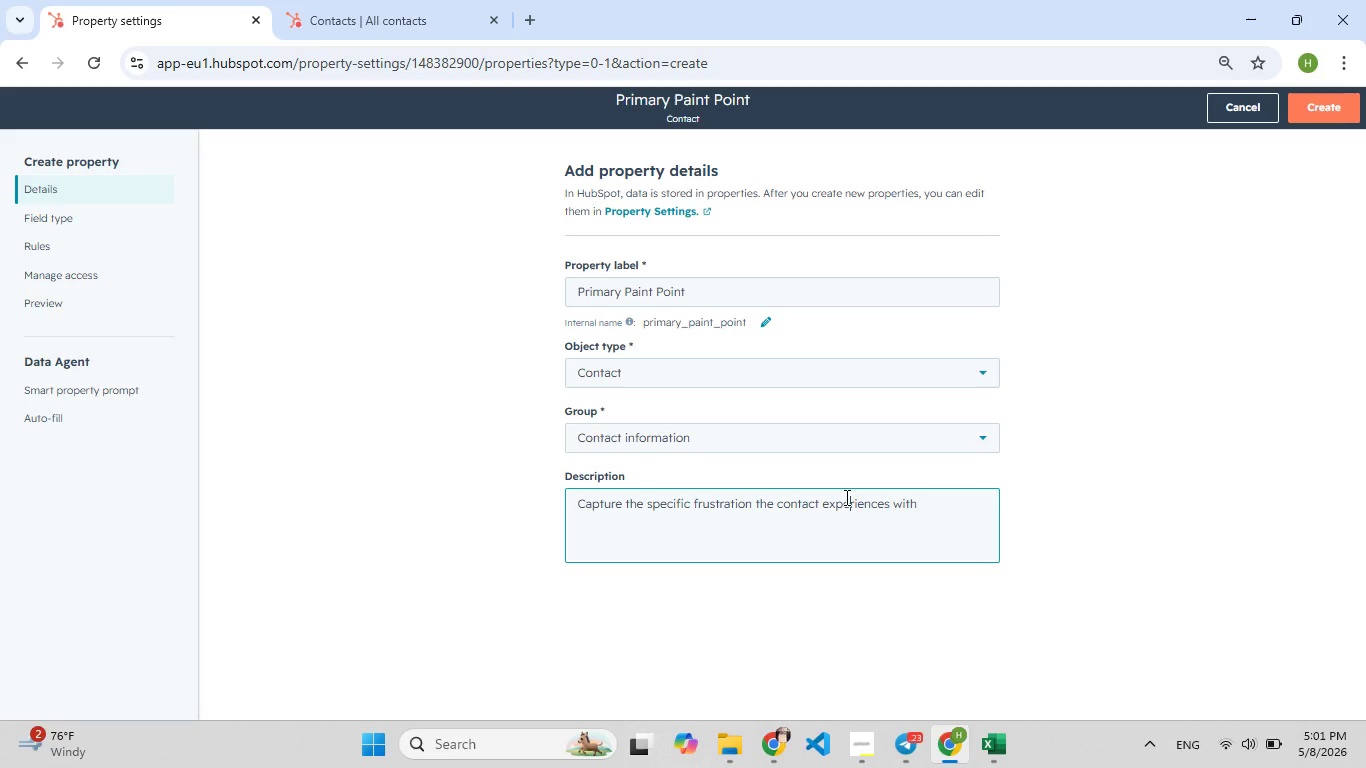 
key(E)
 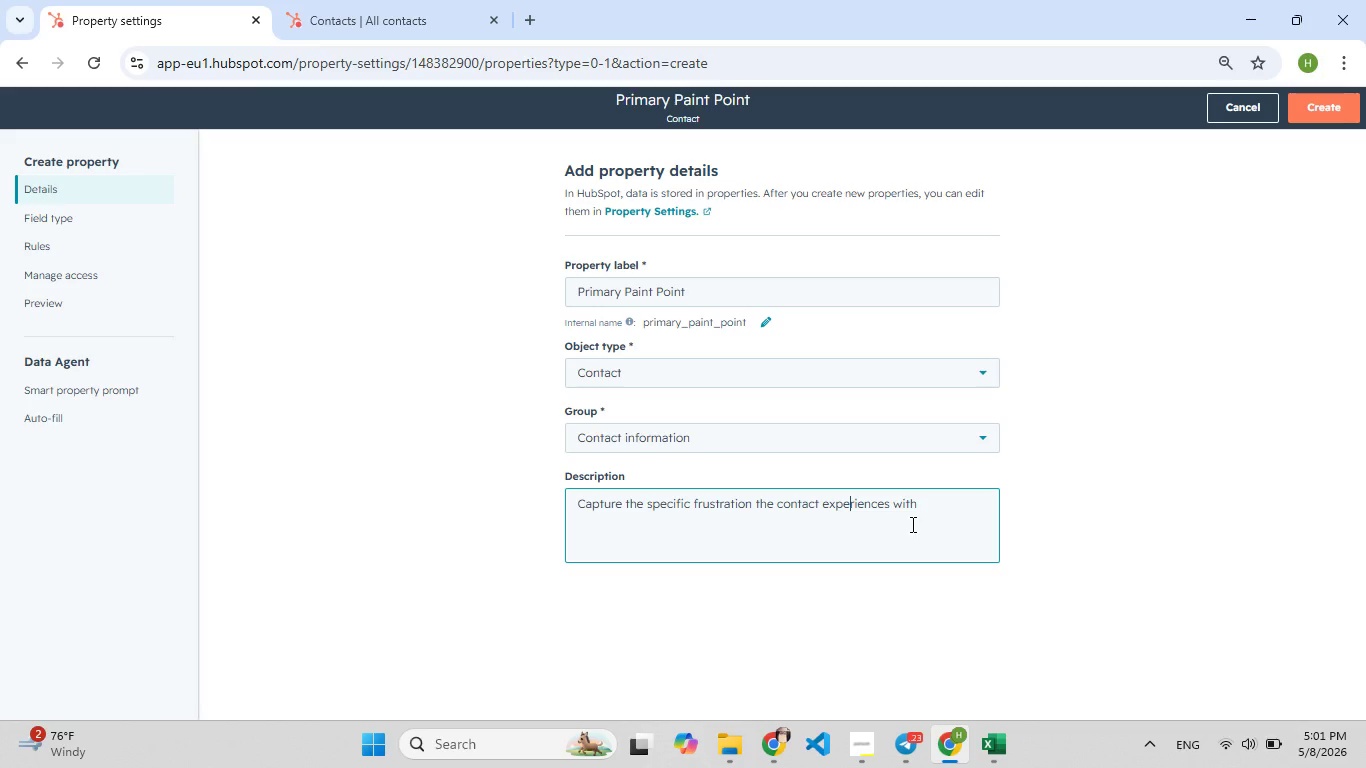 
left_click([952, 513])
 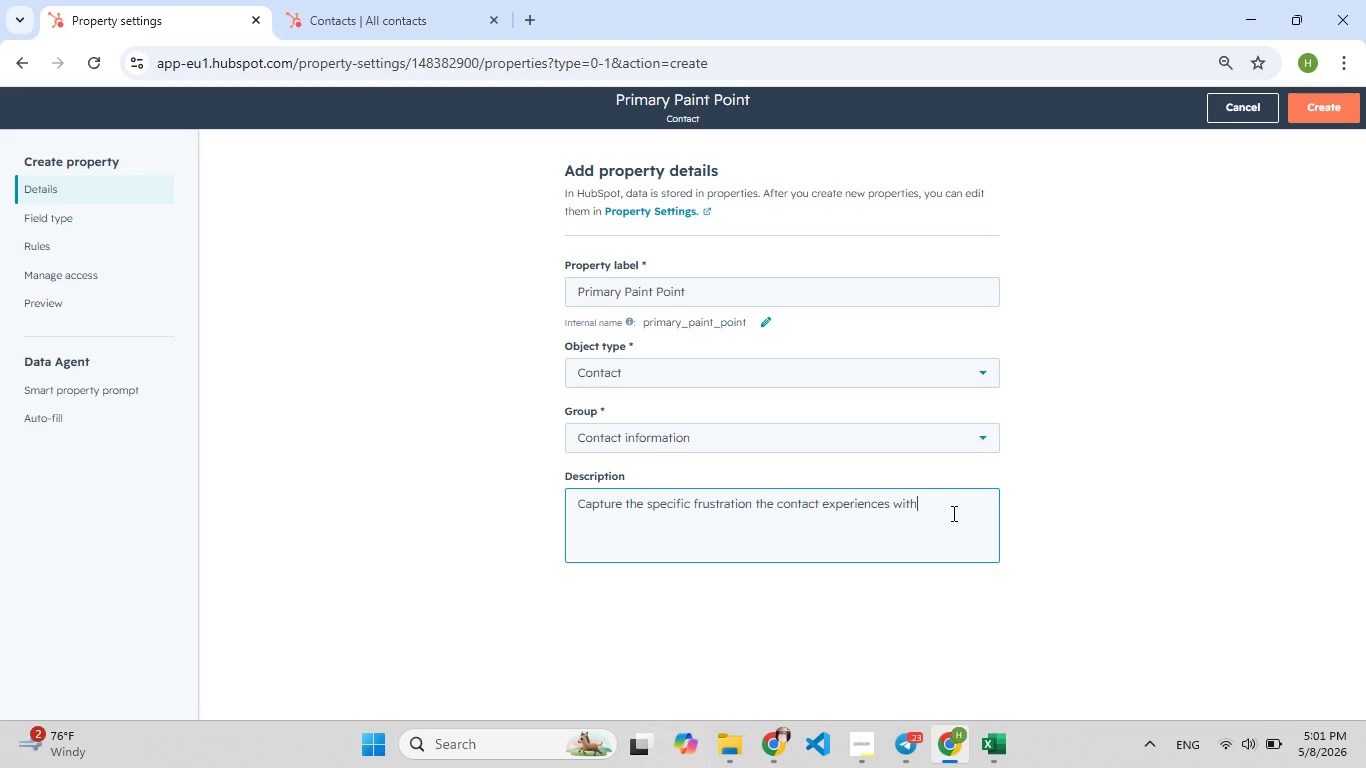 
type( th[F7]eir)
 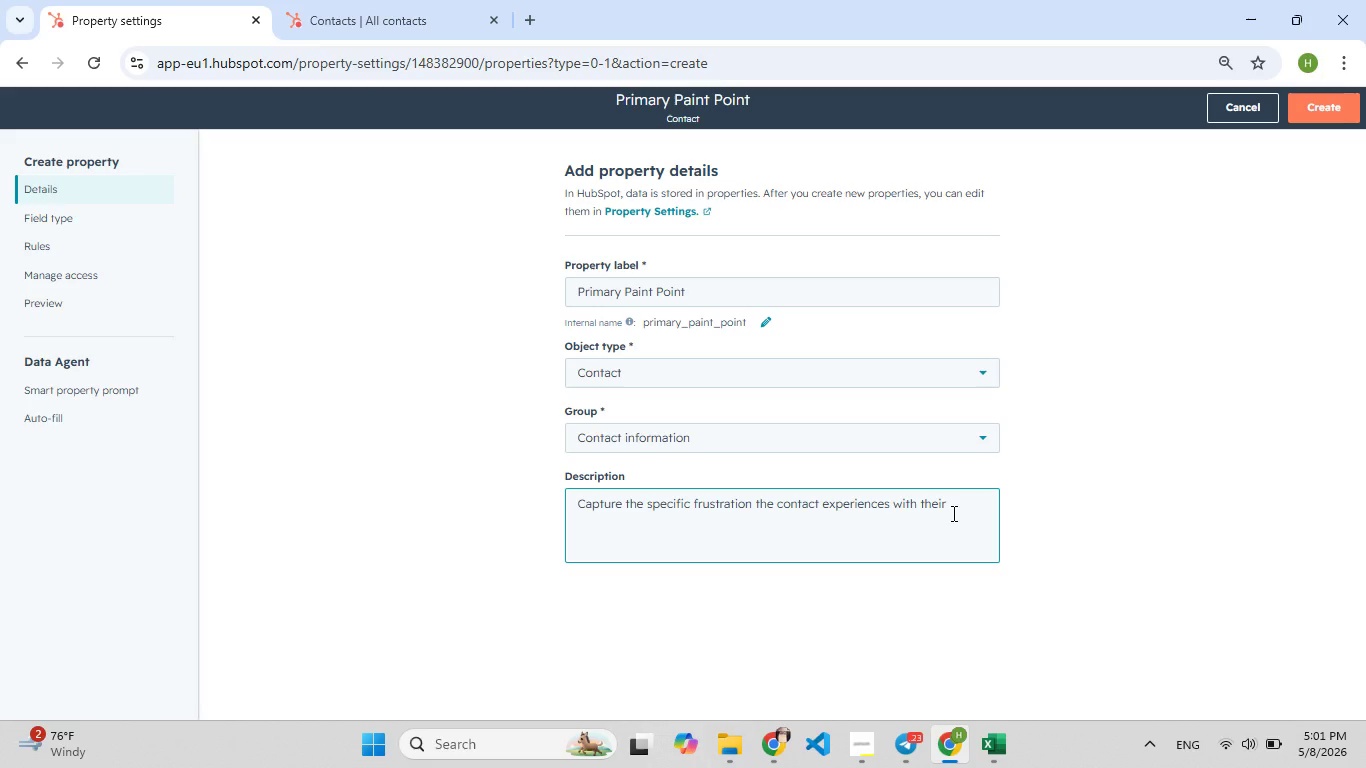 
type( current lunc[F7]h at[F9])
key(Backspace)
type(rra)
 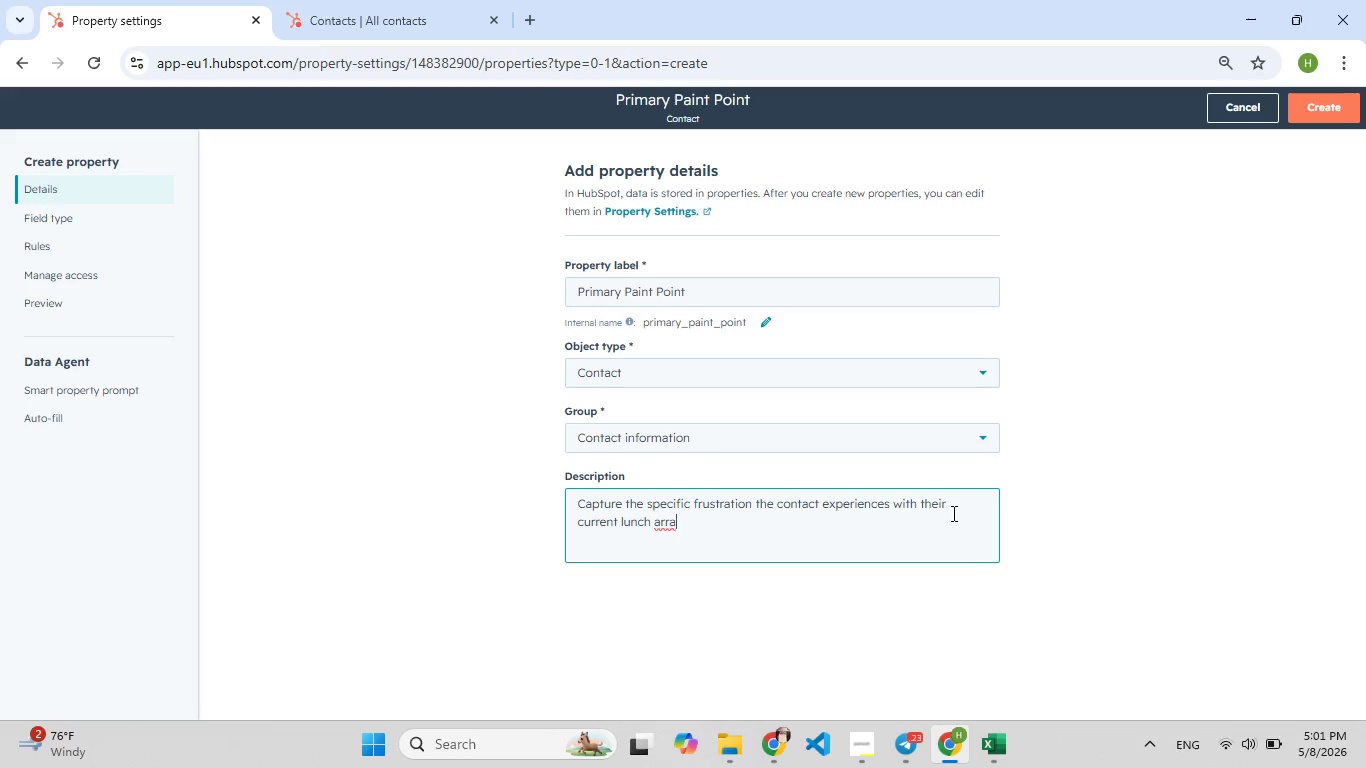 
type(n[F8]gement)
 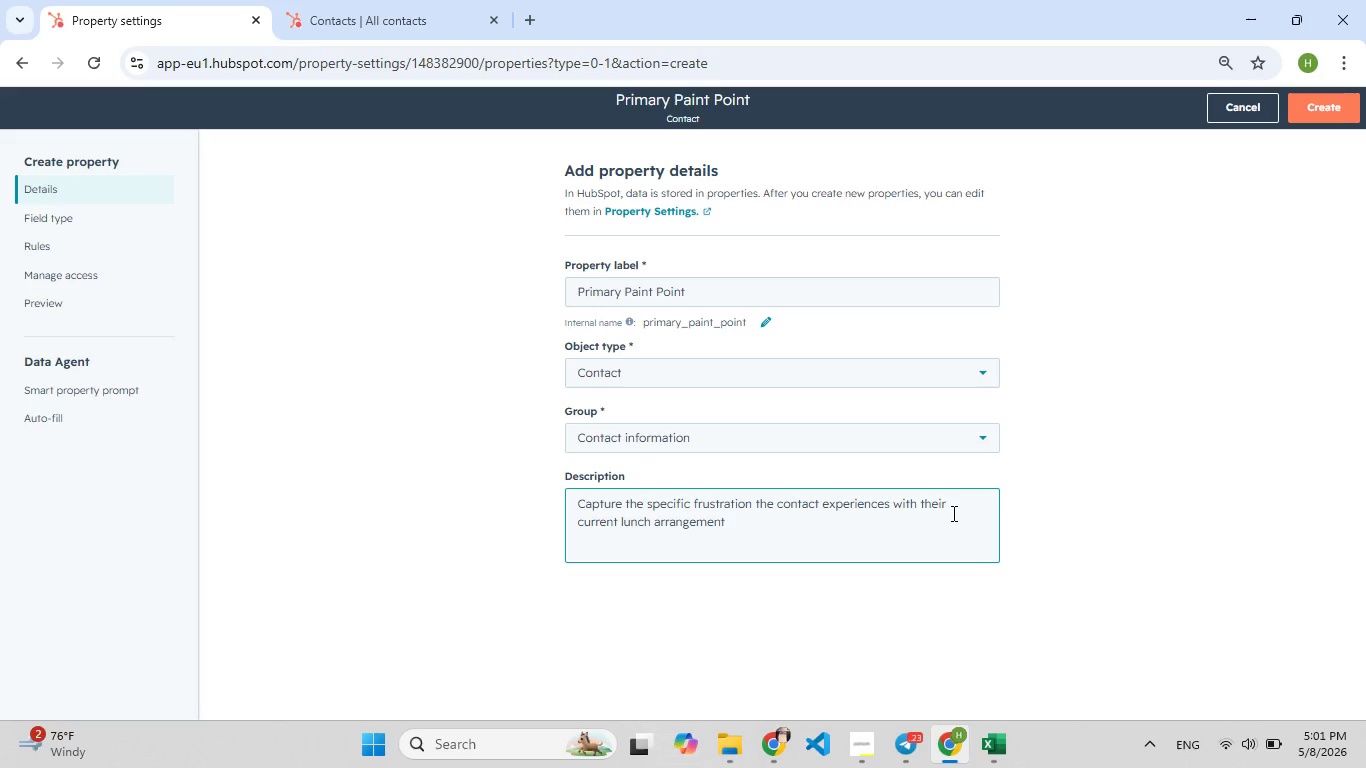 
type(, O[F9])
key(Backspace)
type(Imported form)
 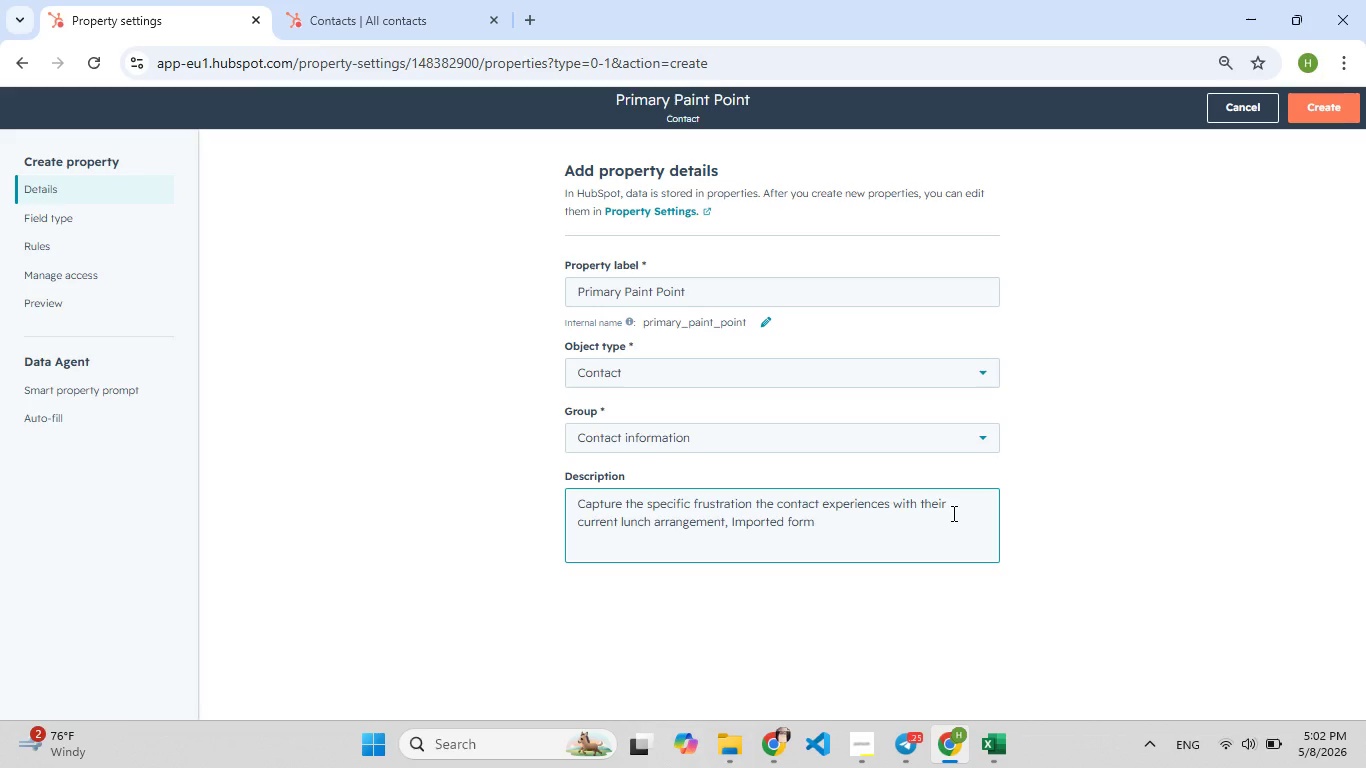 
key(Space)
 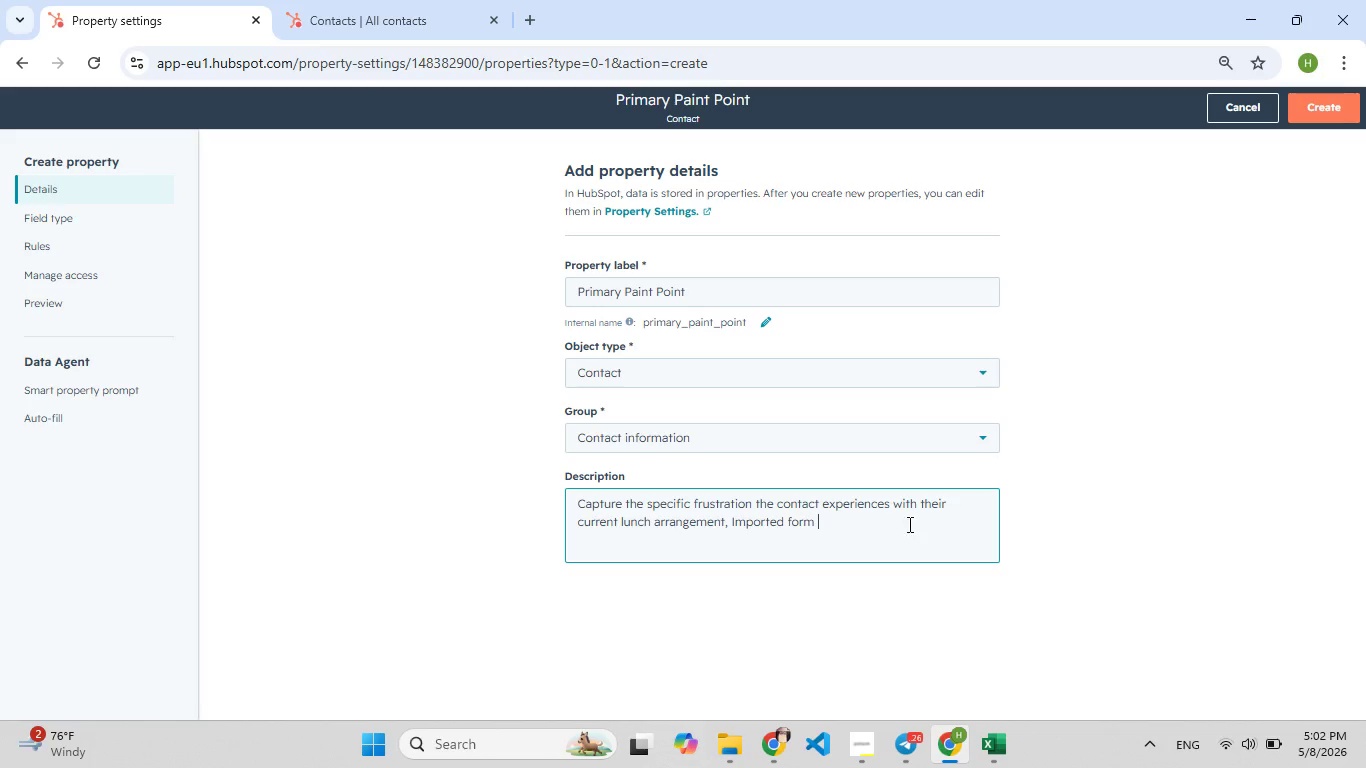 
left_click_drag(start_coordinate=[889, 525], to_coordinate=[726, 522])
 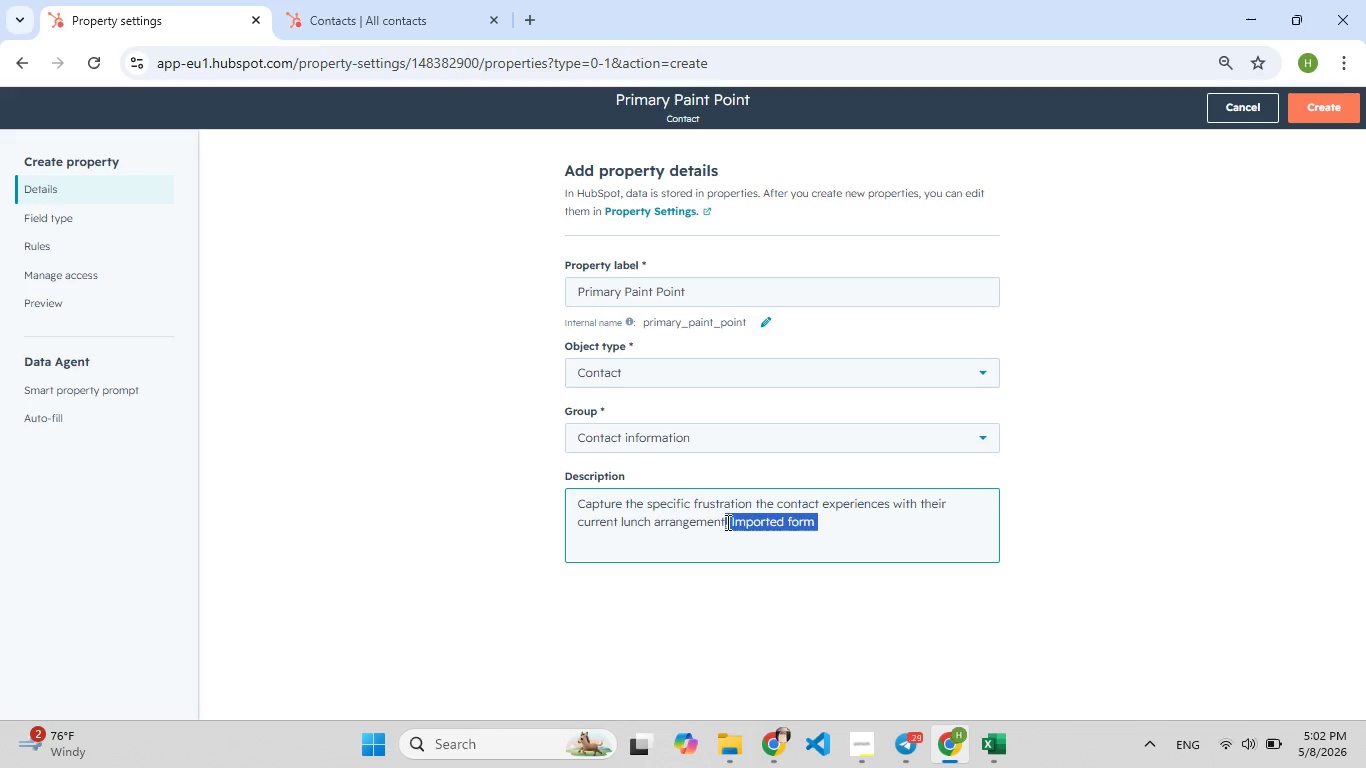 
key(F9)
 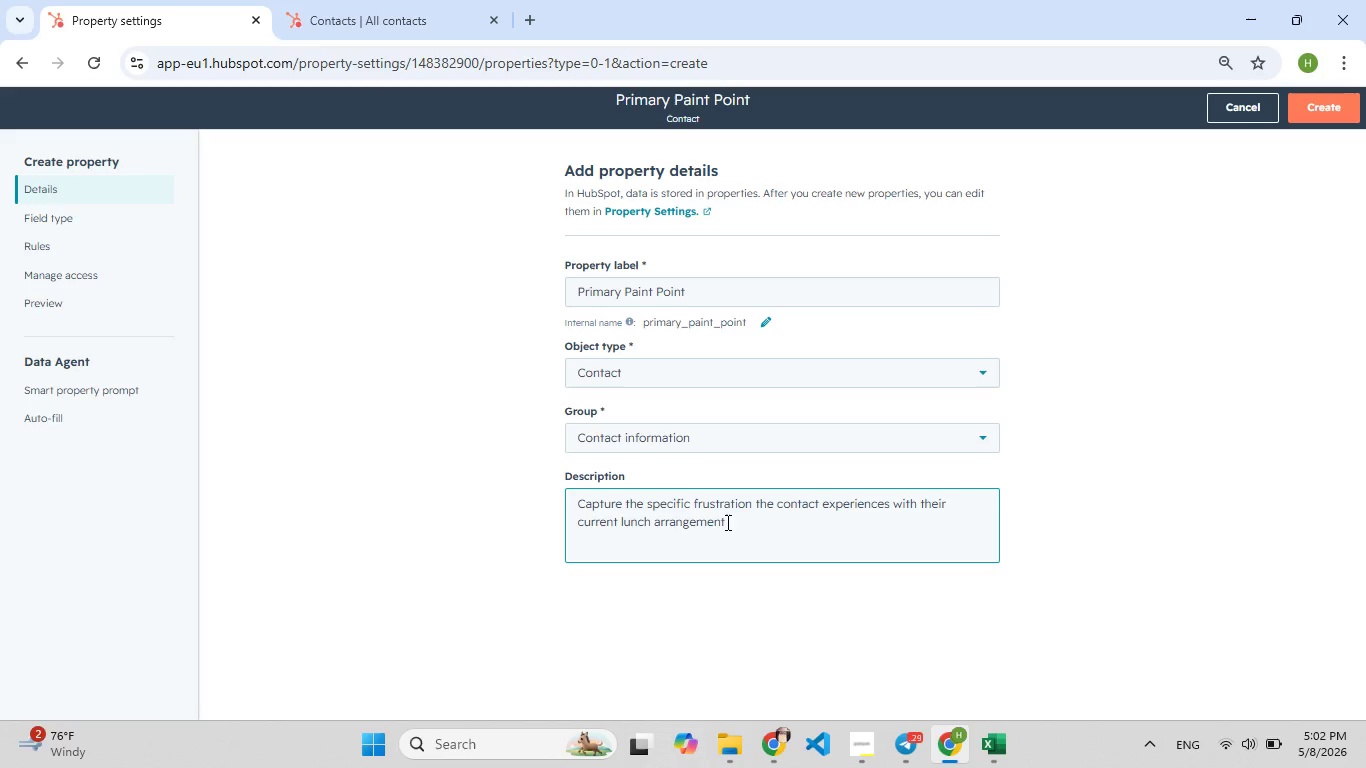 
key(Backspace)
 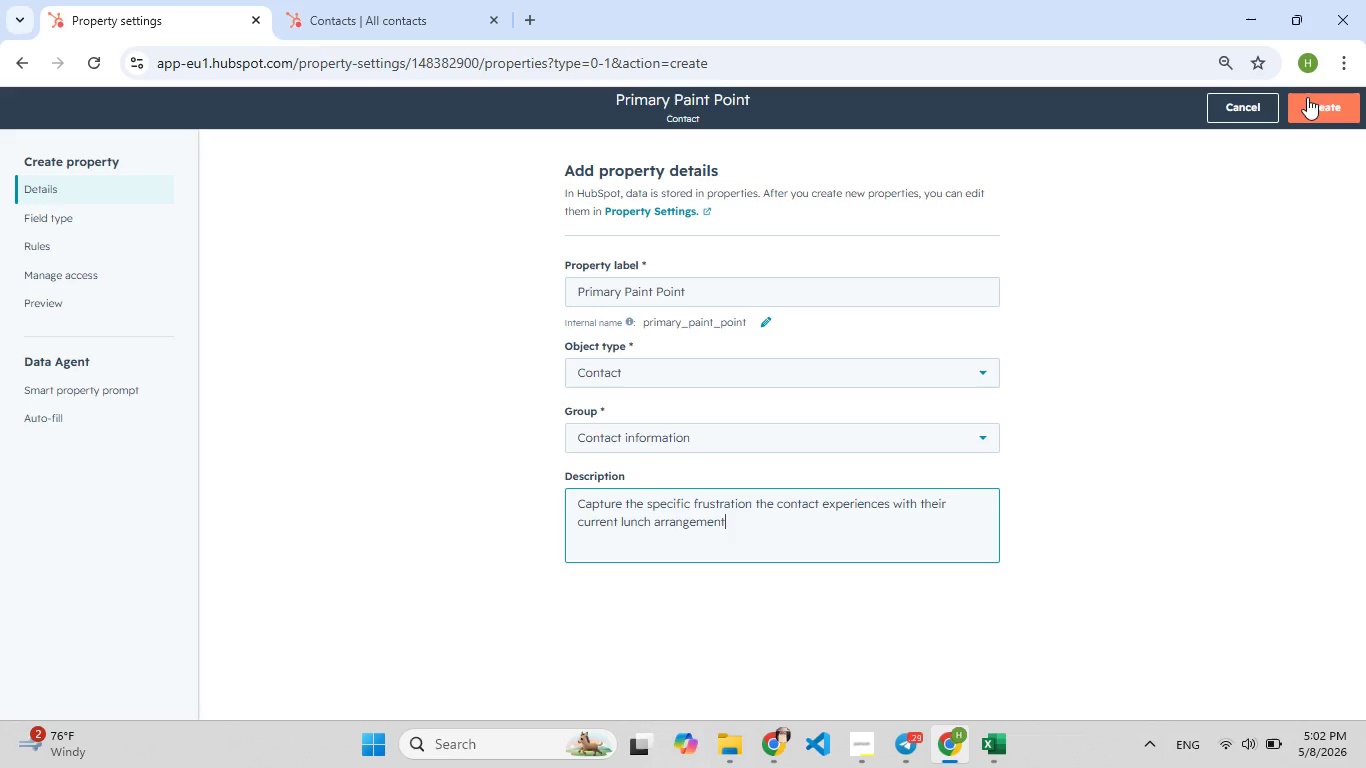 
left_click([1311, 102])
 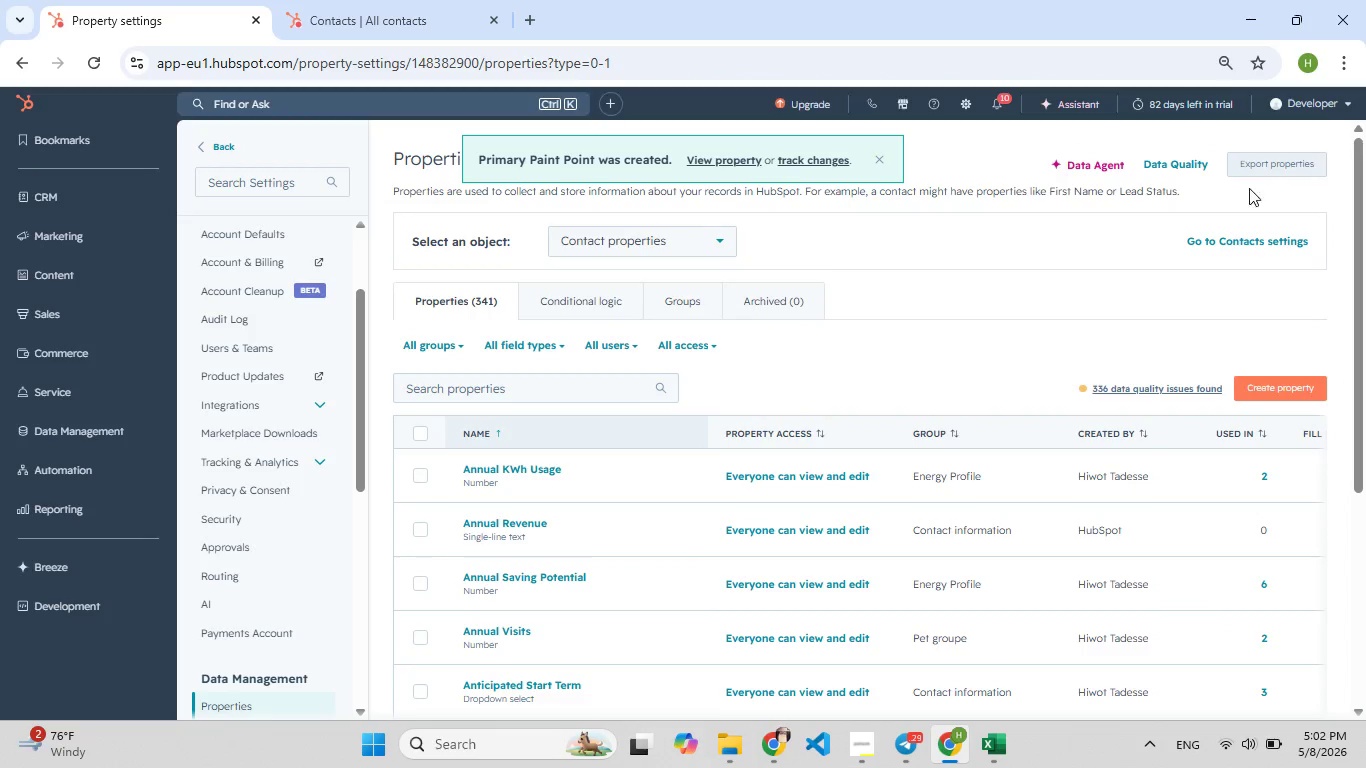 
left_click([1246, 397])
 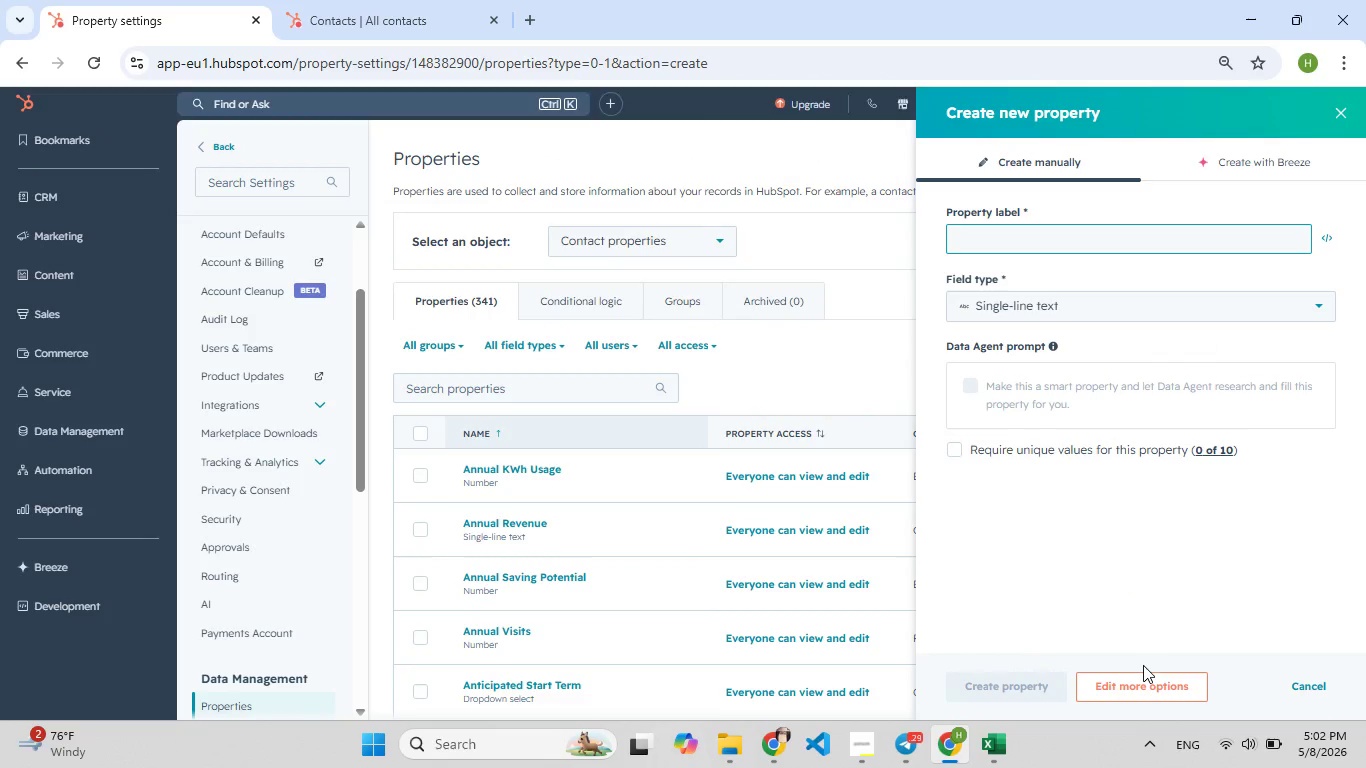 
left_click([1130, 692])
 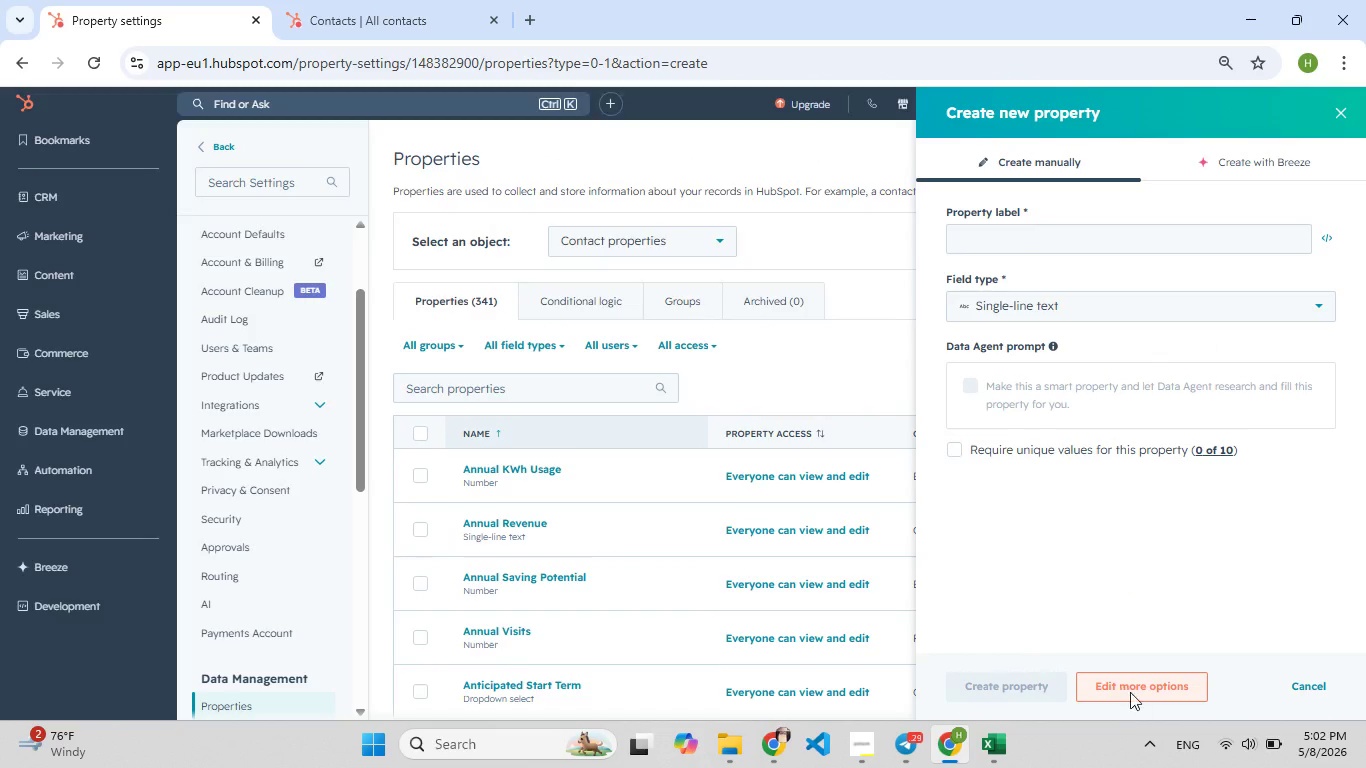 
type(Emplo)
 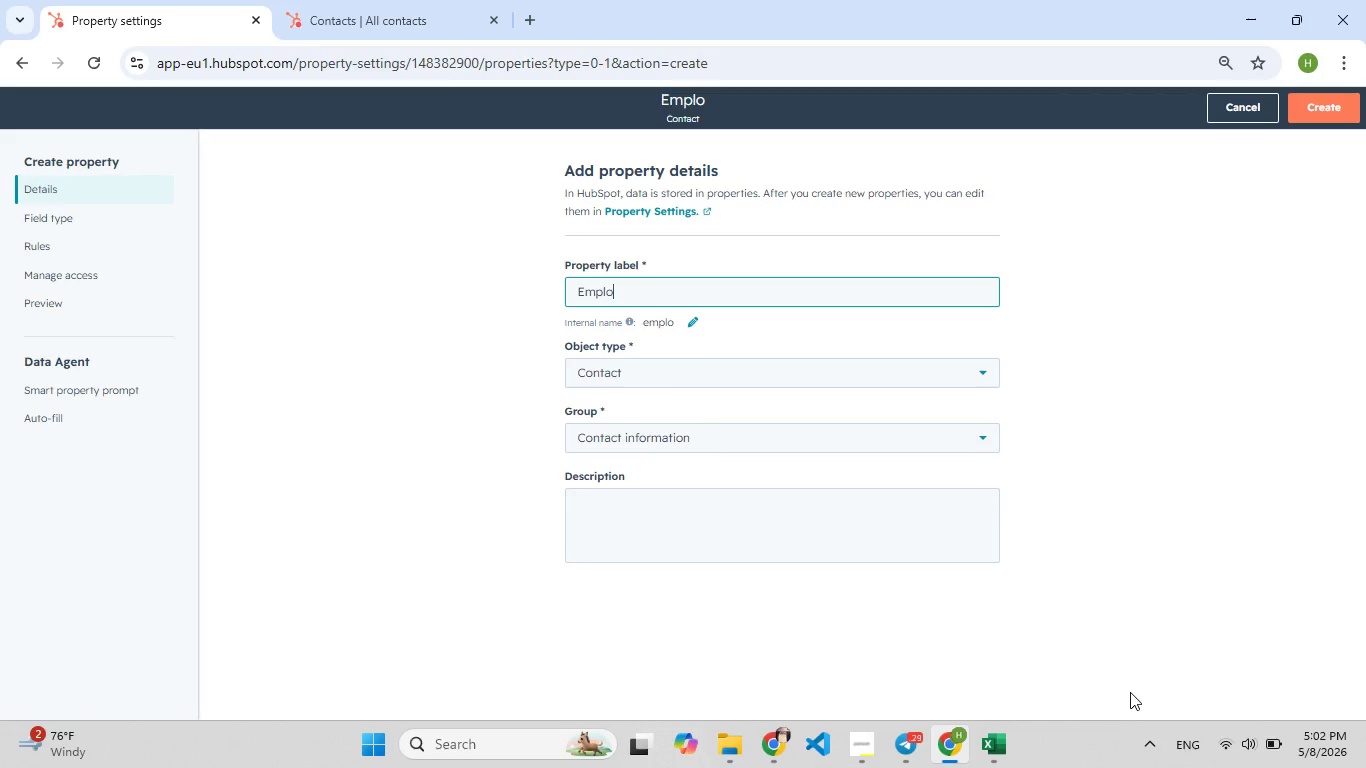 
type(yee Count Tier)
 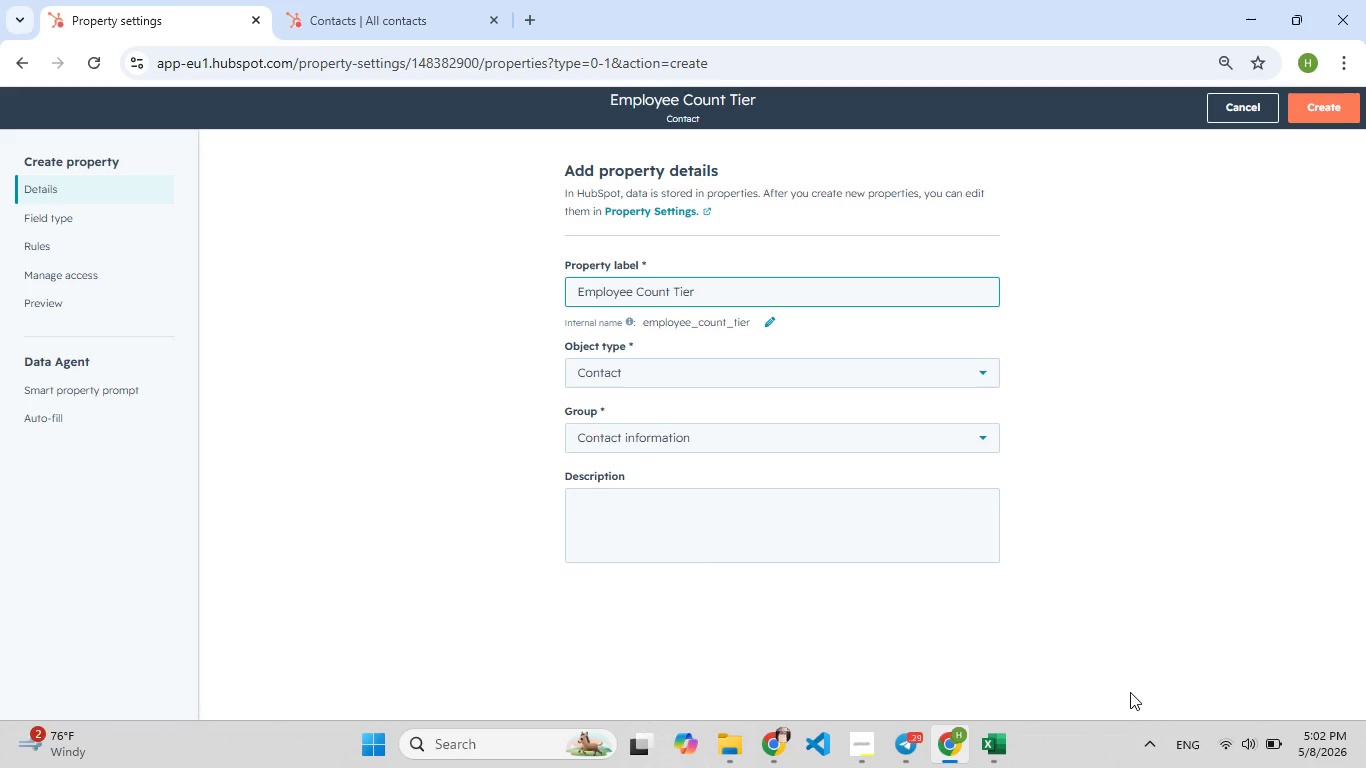 
wait(12.06)
 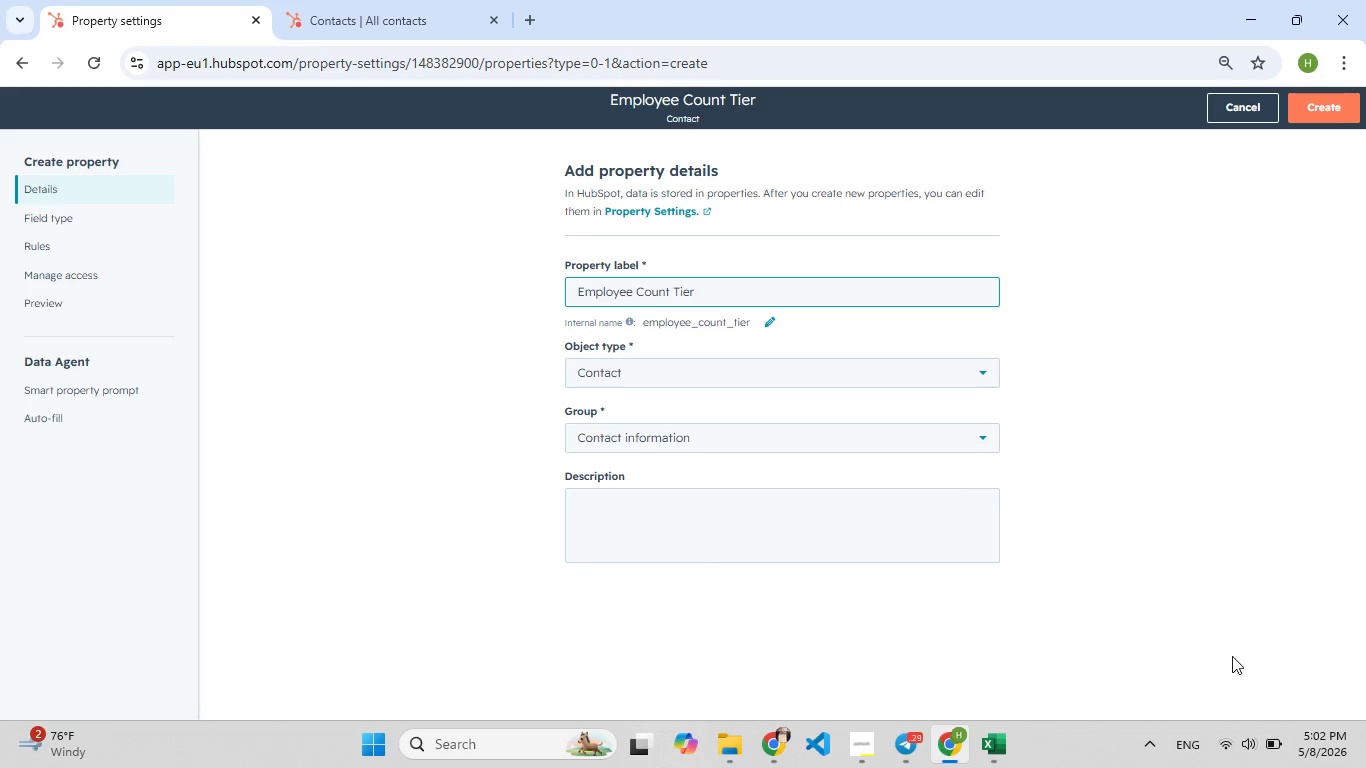 
left_click([604, 494])
 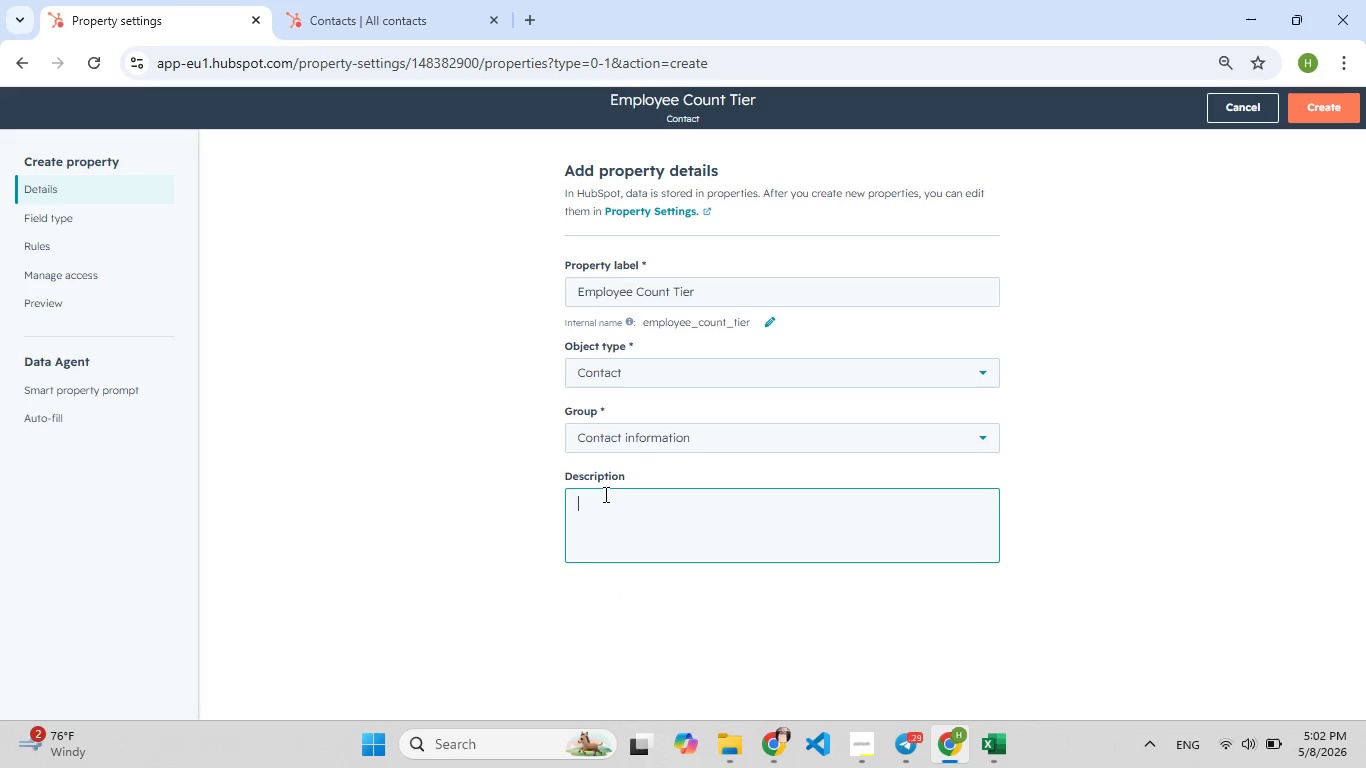 
type(Cate[F8]gorazes t[F7]he prospect's)
 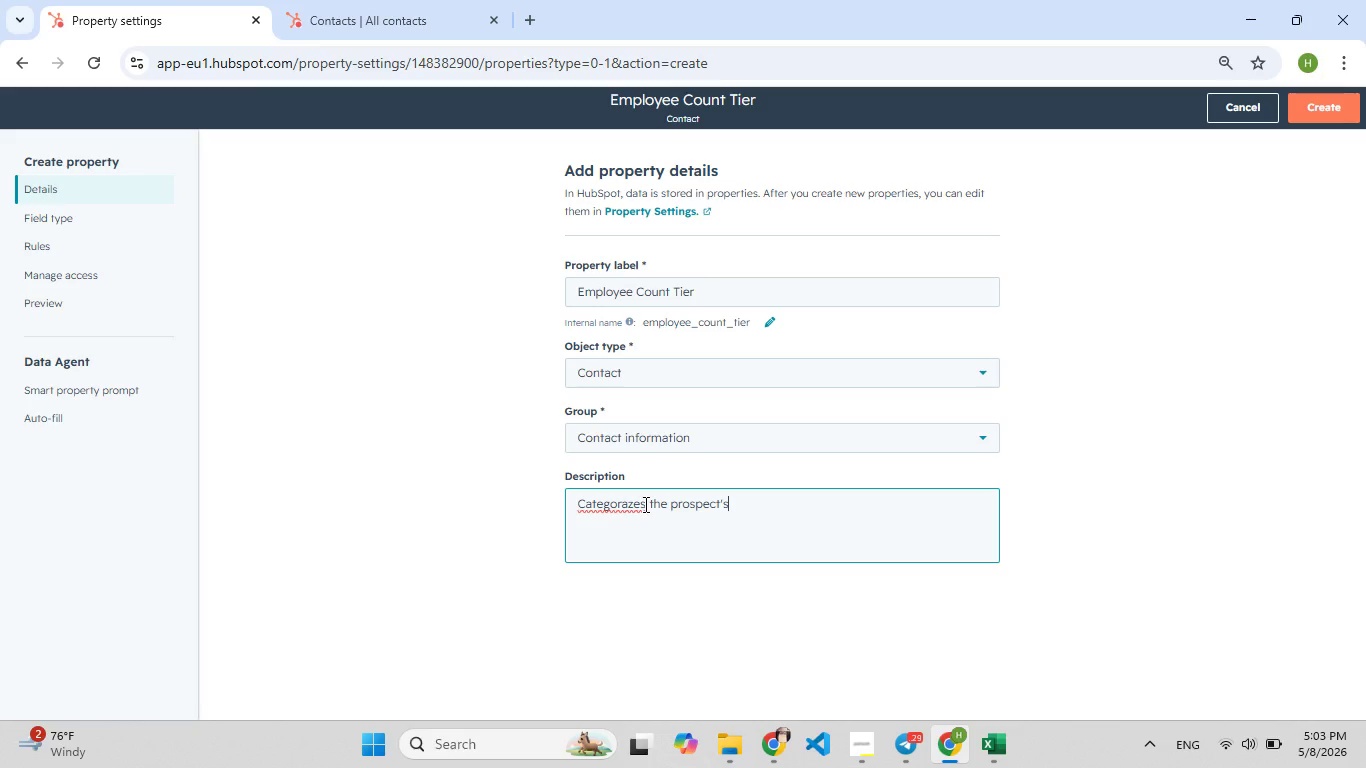 
wait(5.88)
 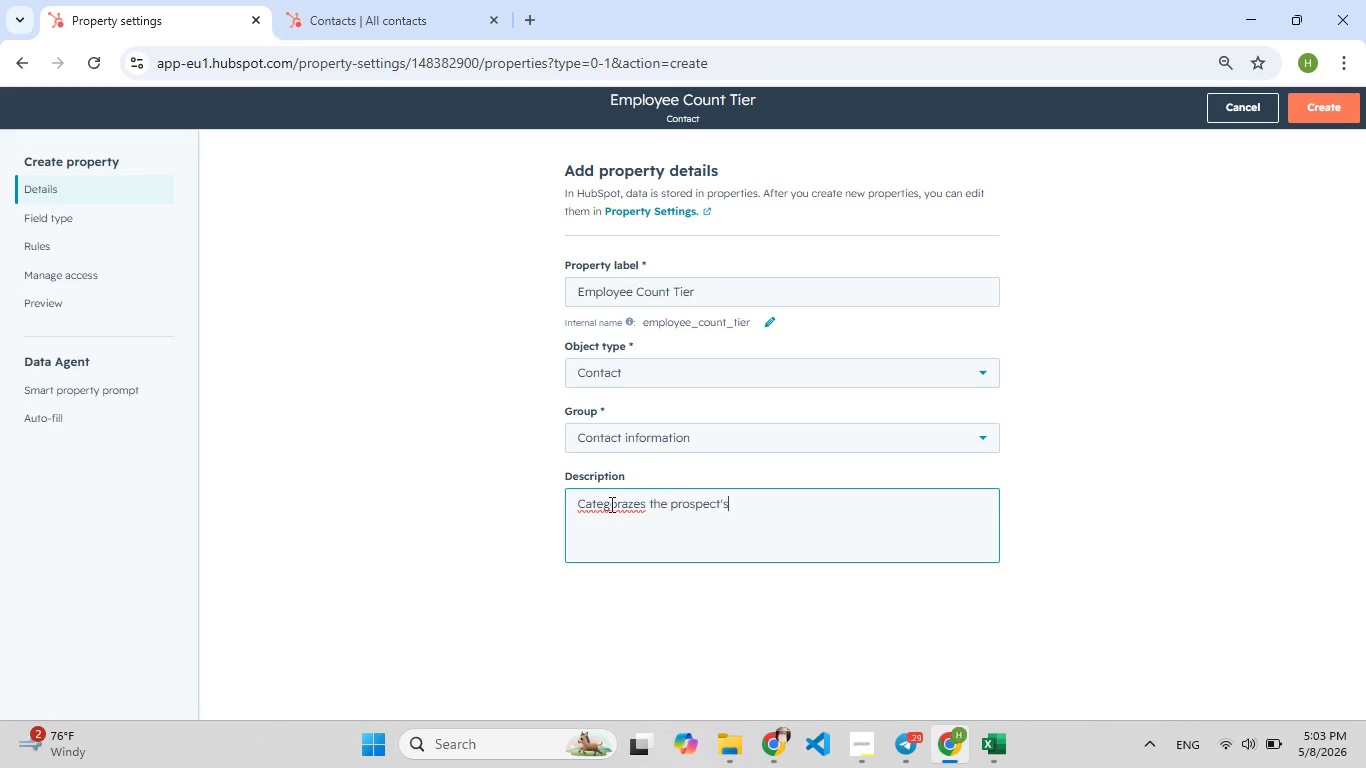 
left_click([624, 495])
 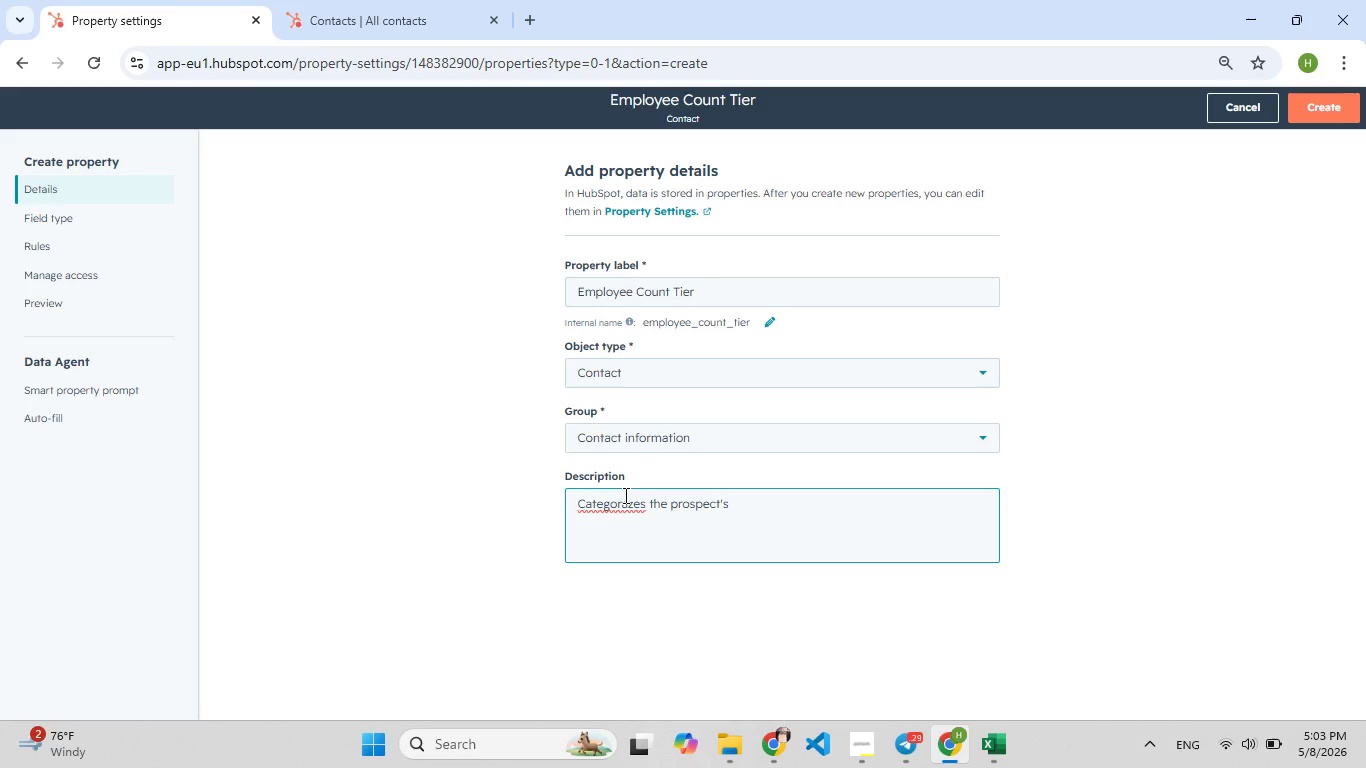 
key(ArrowRight)
 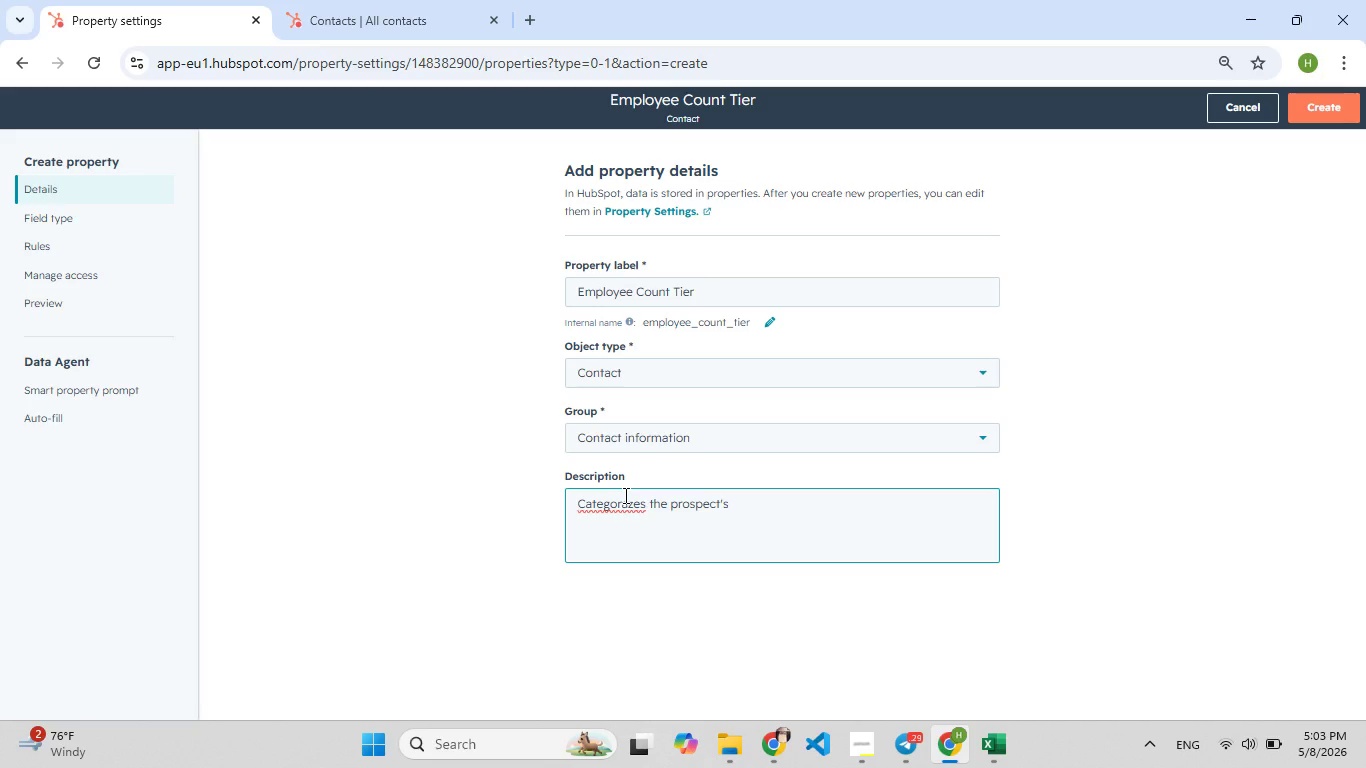 
key(Backspace)
 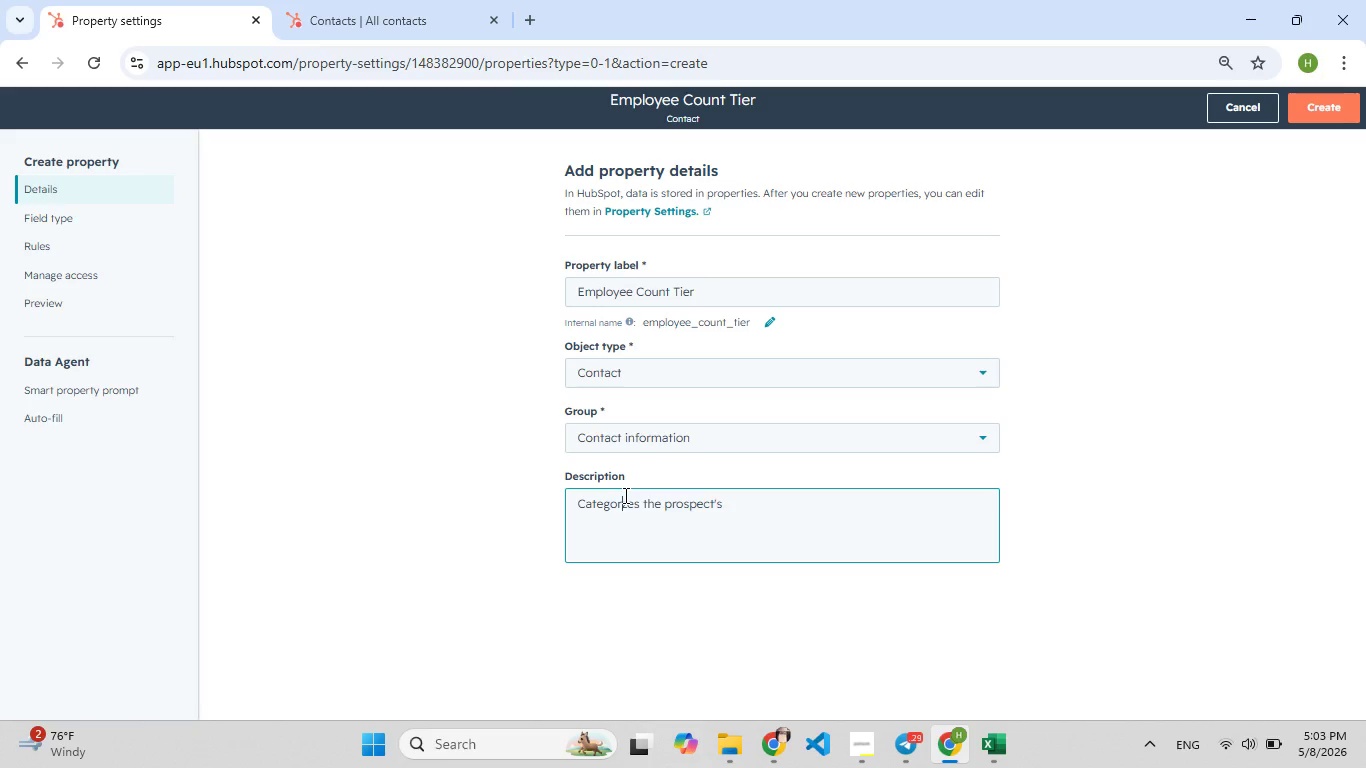 
key(F9)
 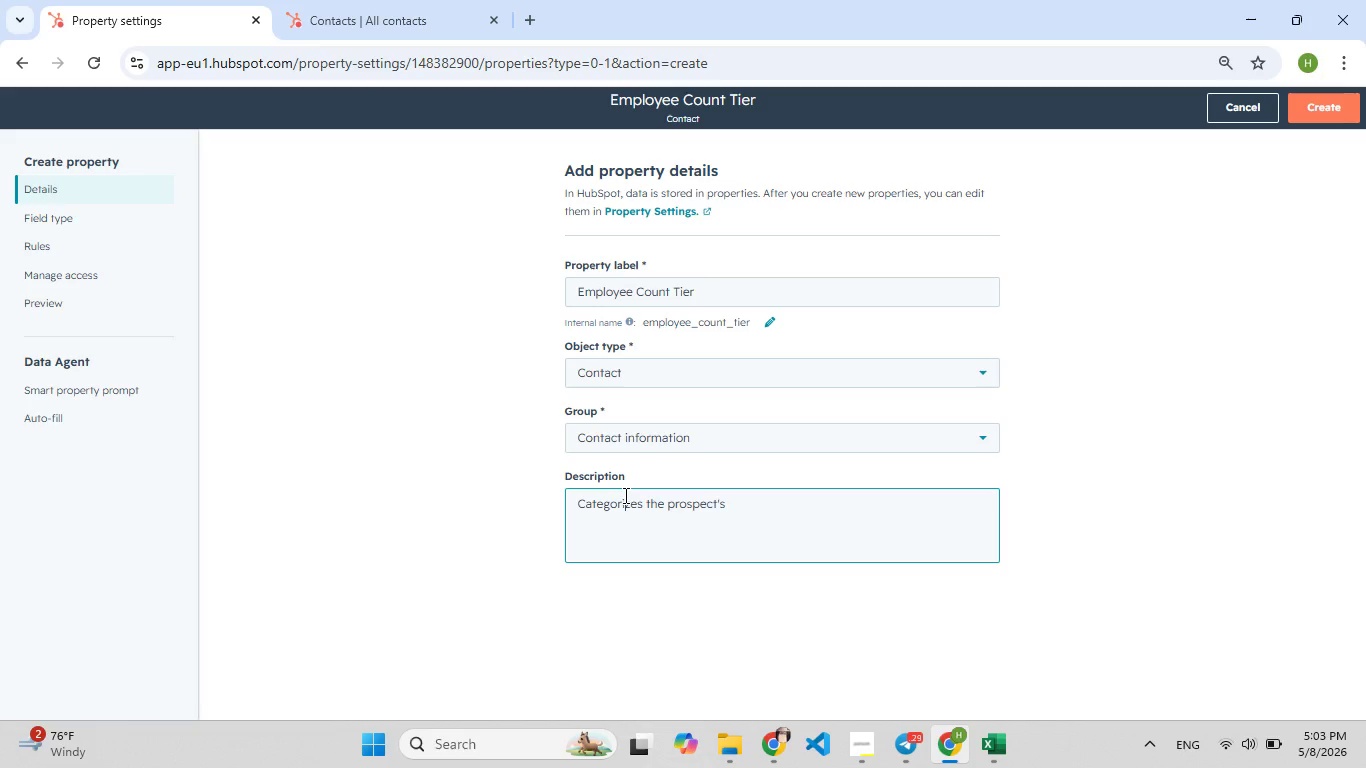 
key(I)
 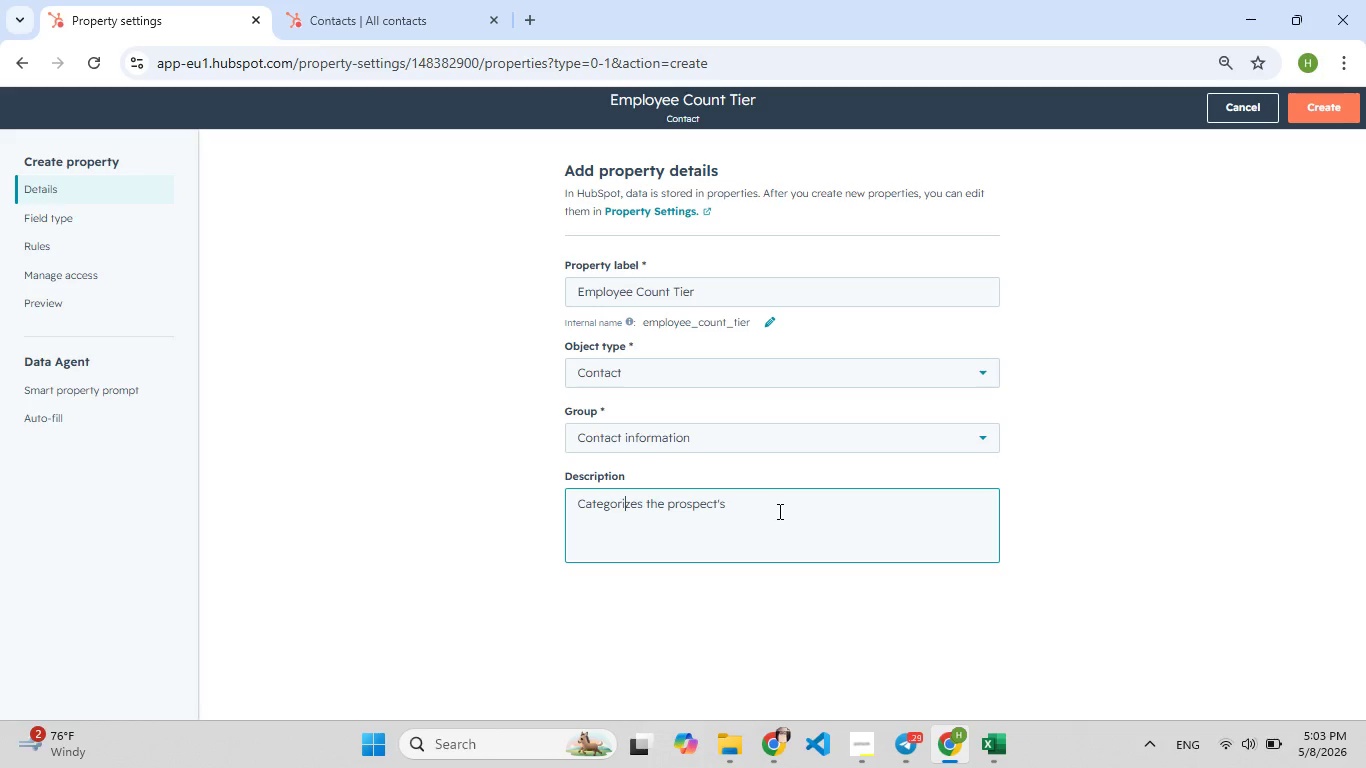 
left_click([779, 511])
 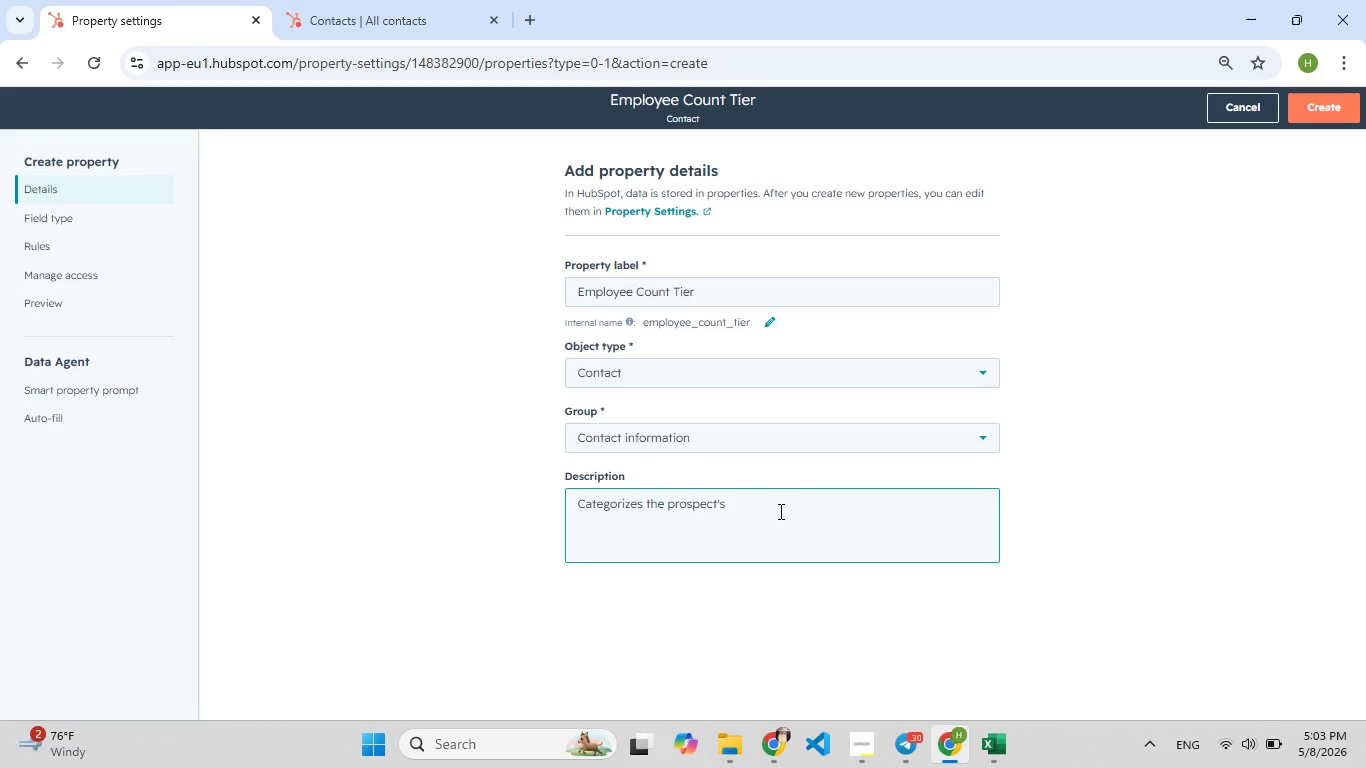 
wait(6.74)
 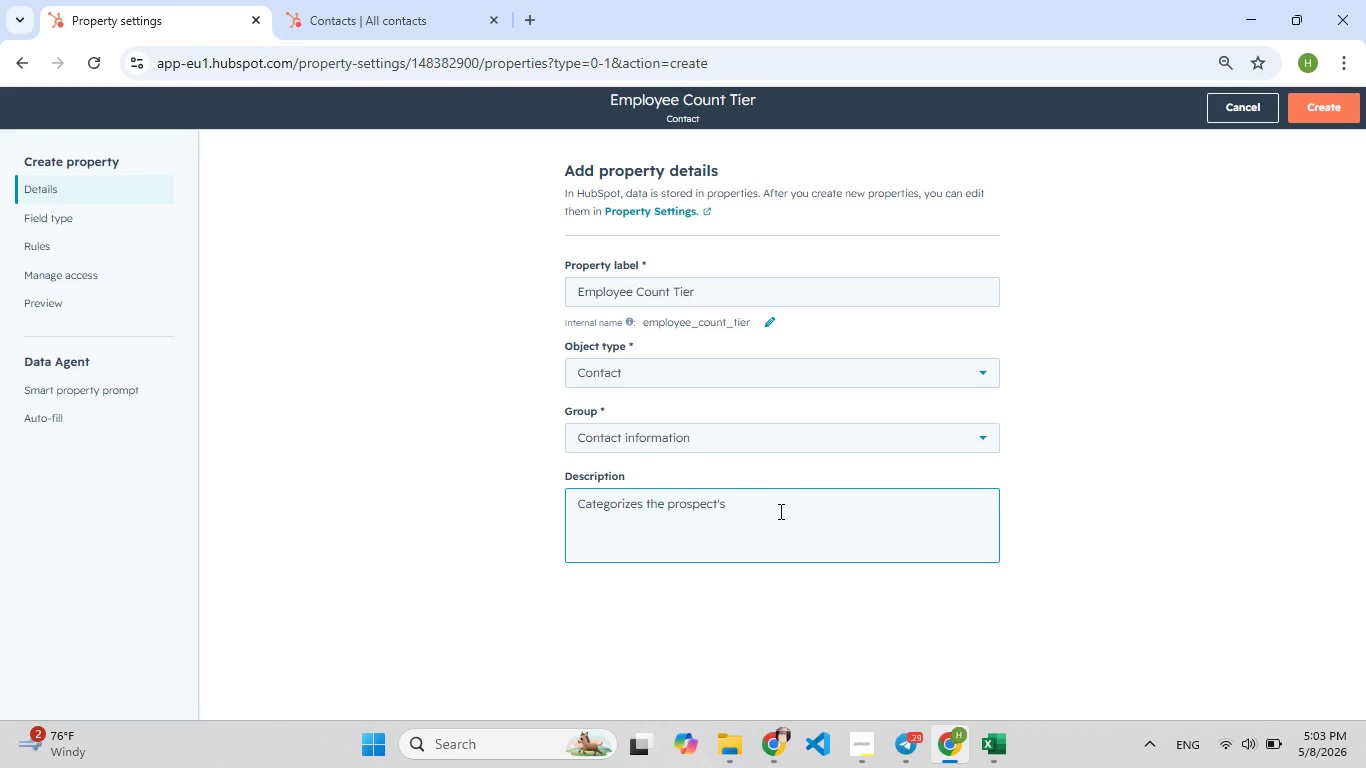 
type( companey sie)
 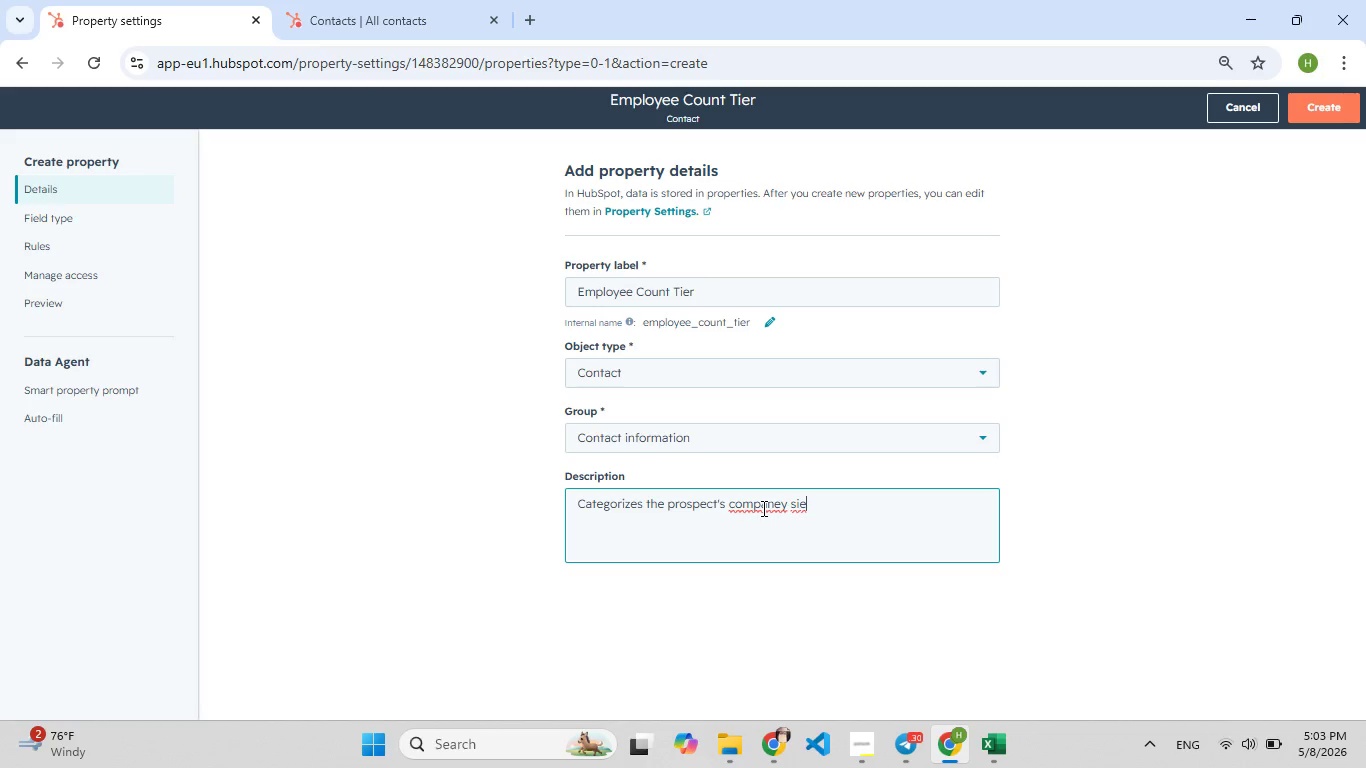 
wait(13.44)
 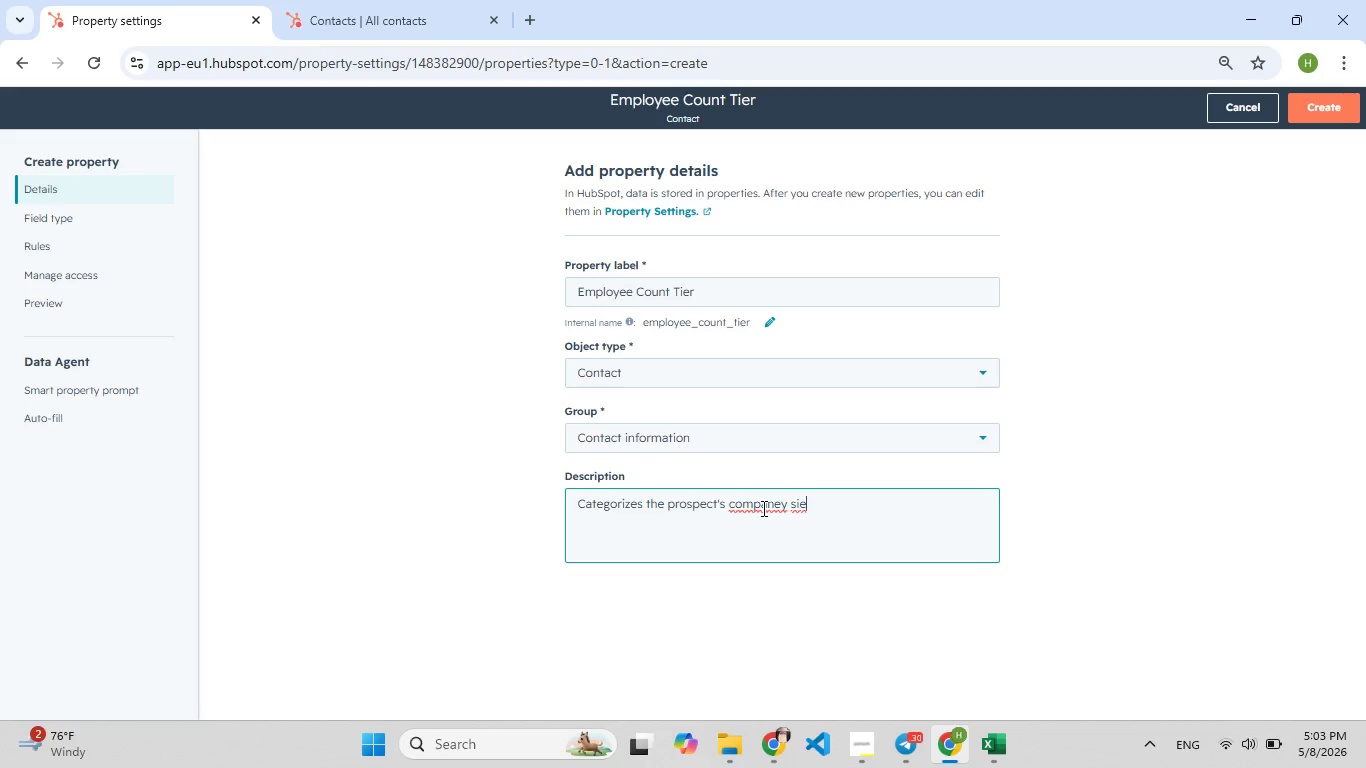 
left_click([779, 502])
 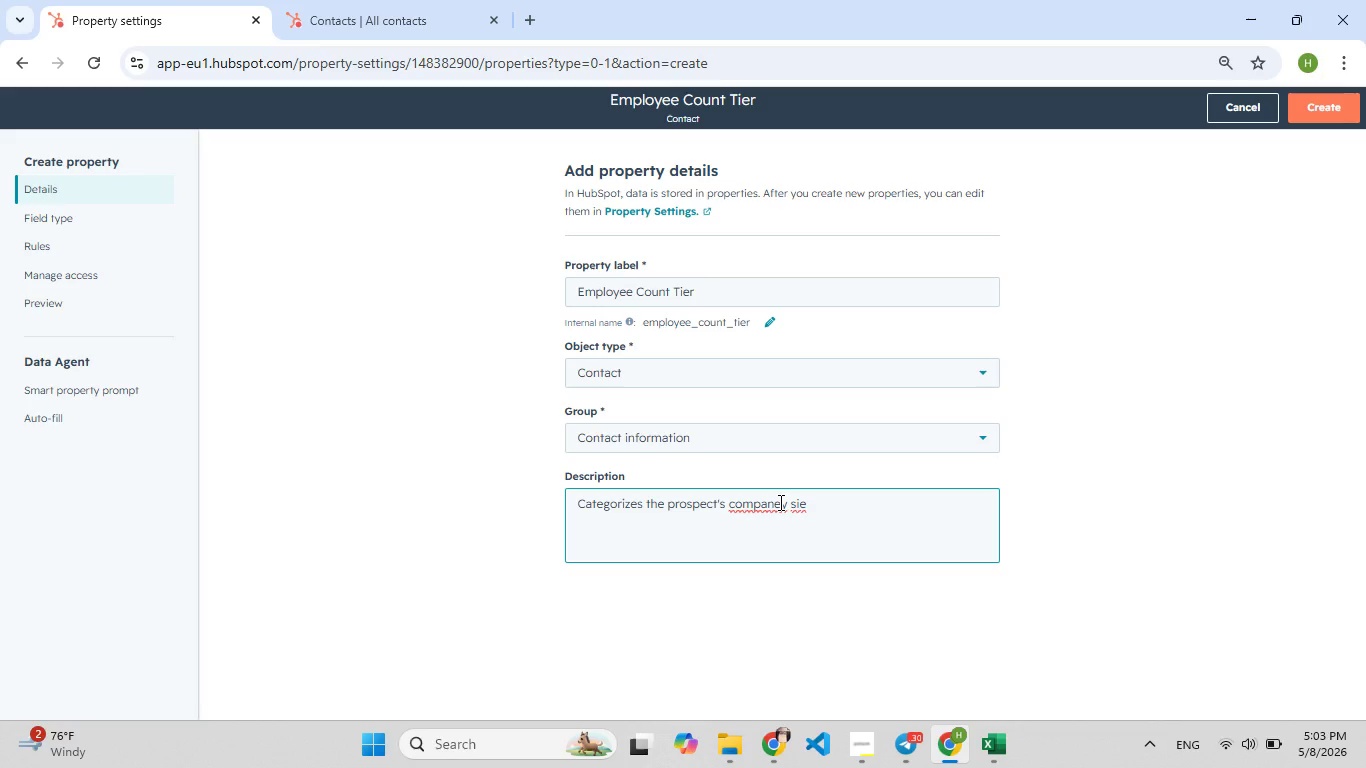 
left_click([779, 502])
 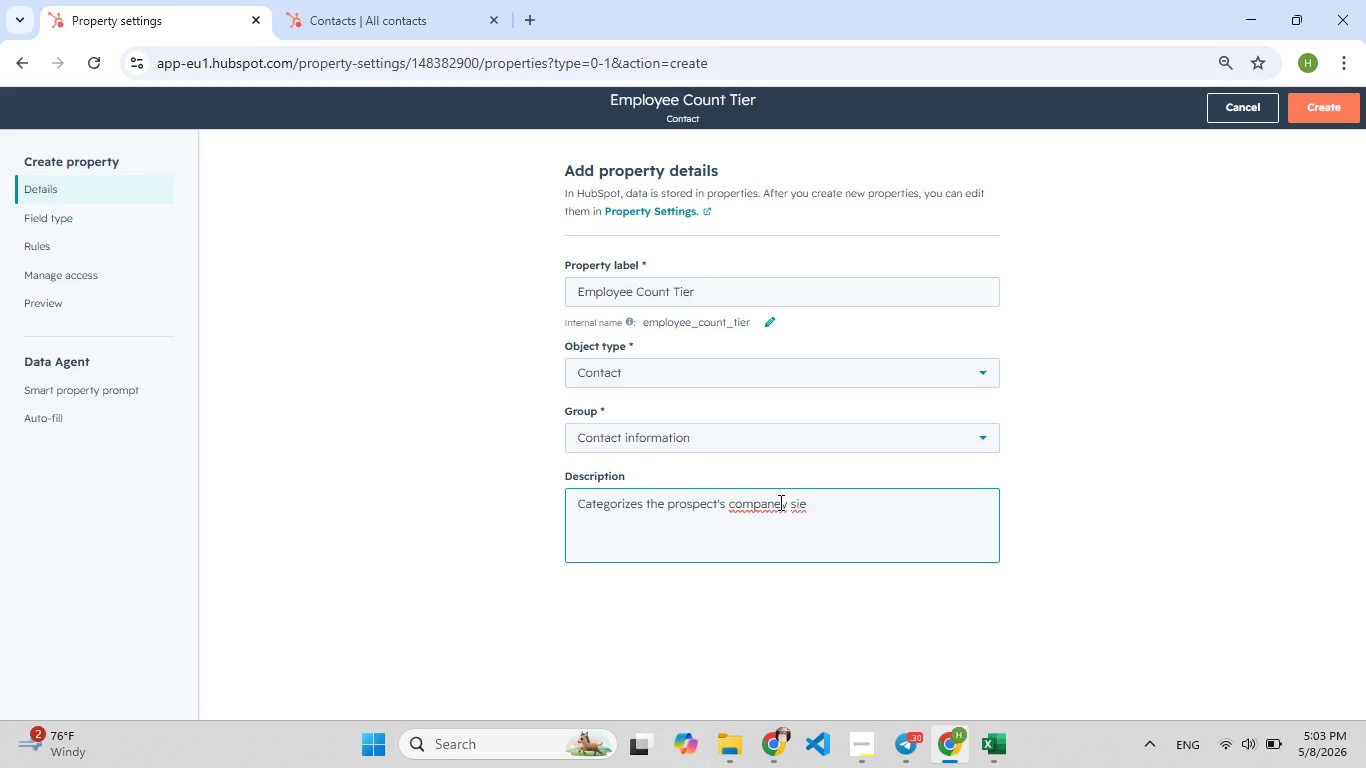 
key(Backspace)
 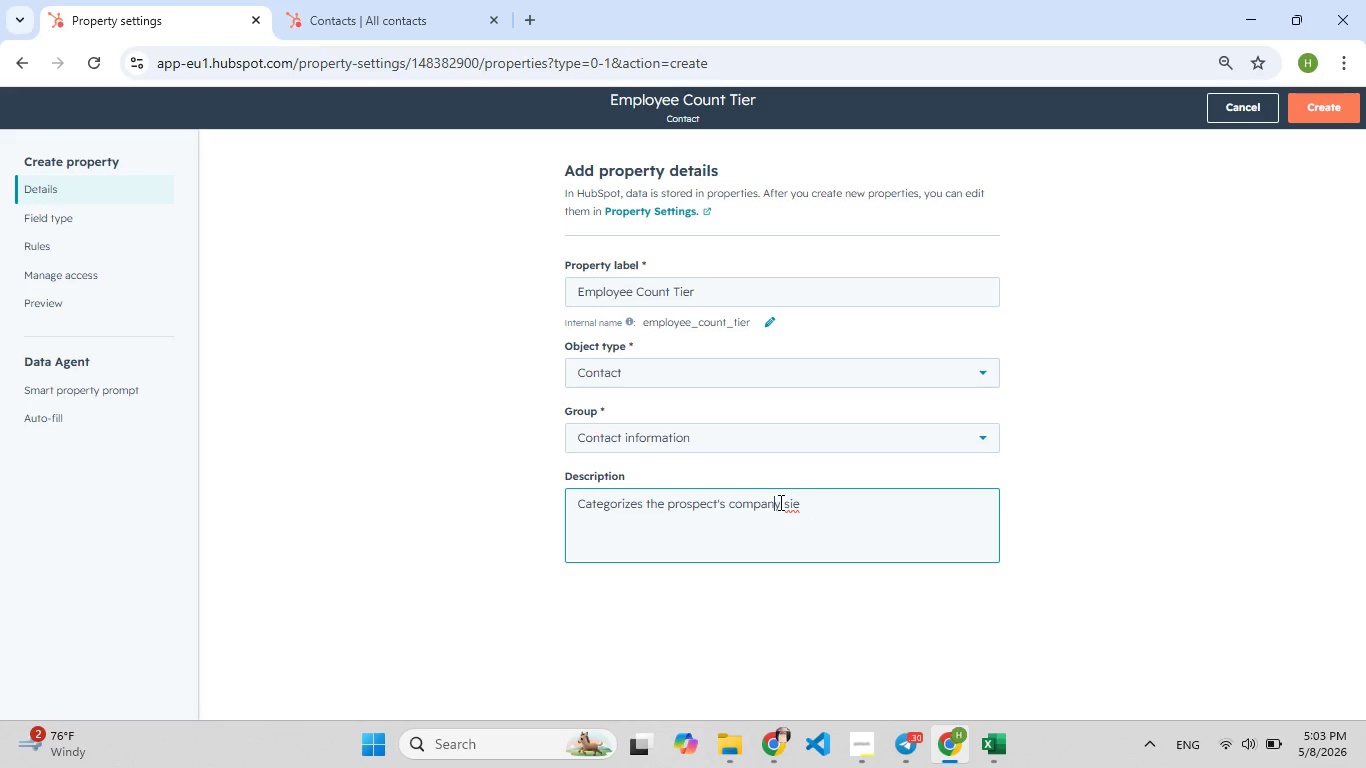 
key(F9)
 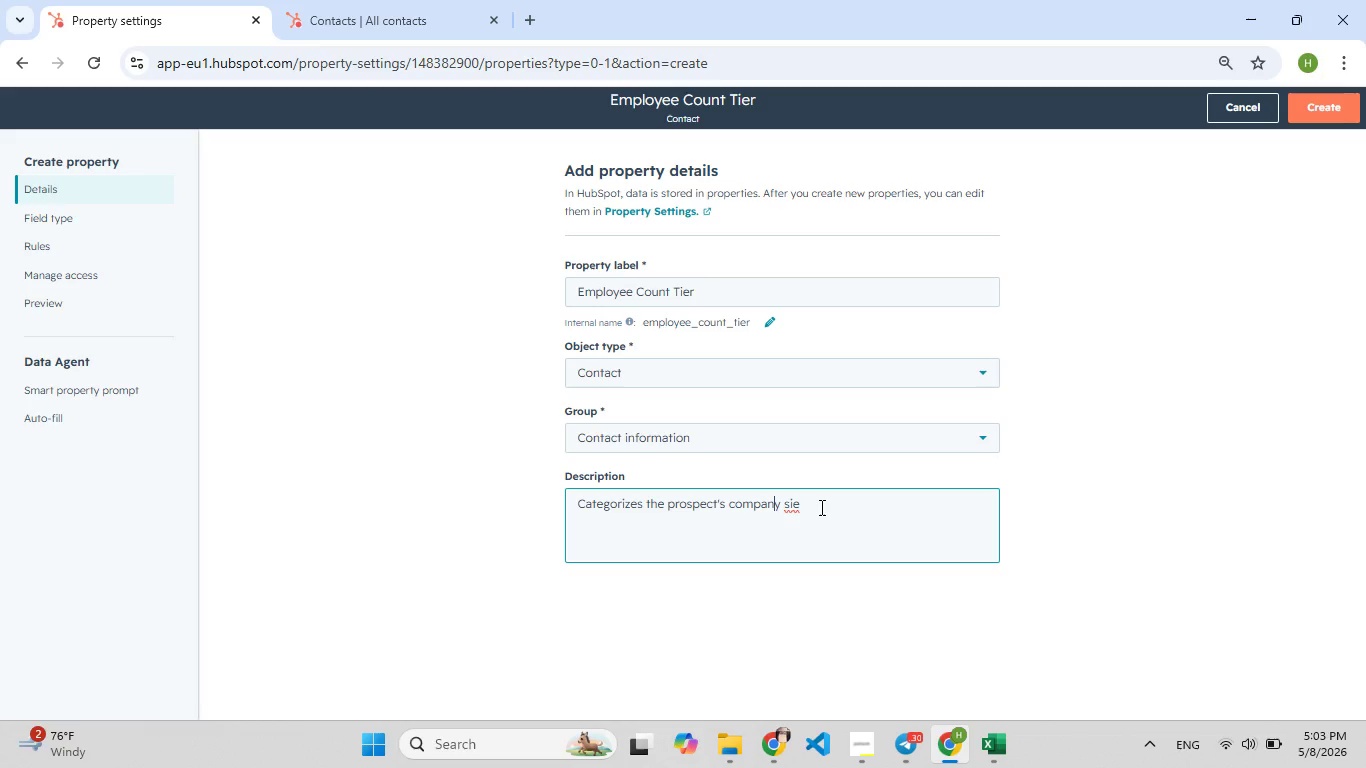 
left_click([815, 507])
 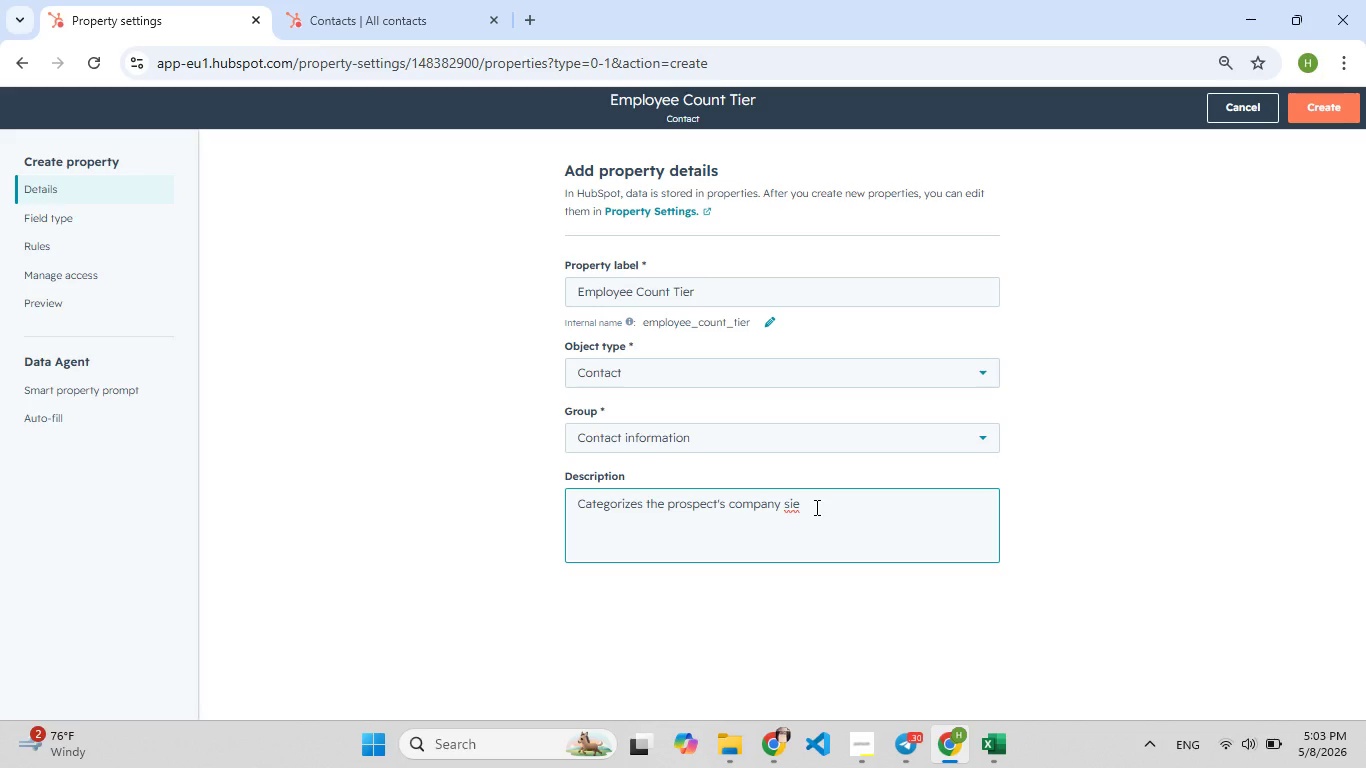 
type([F9])
key(Backspace)
type(ze)
 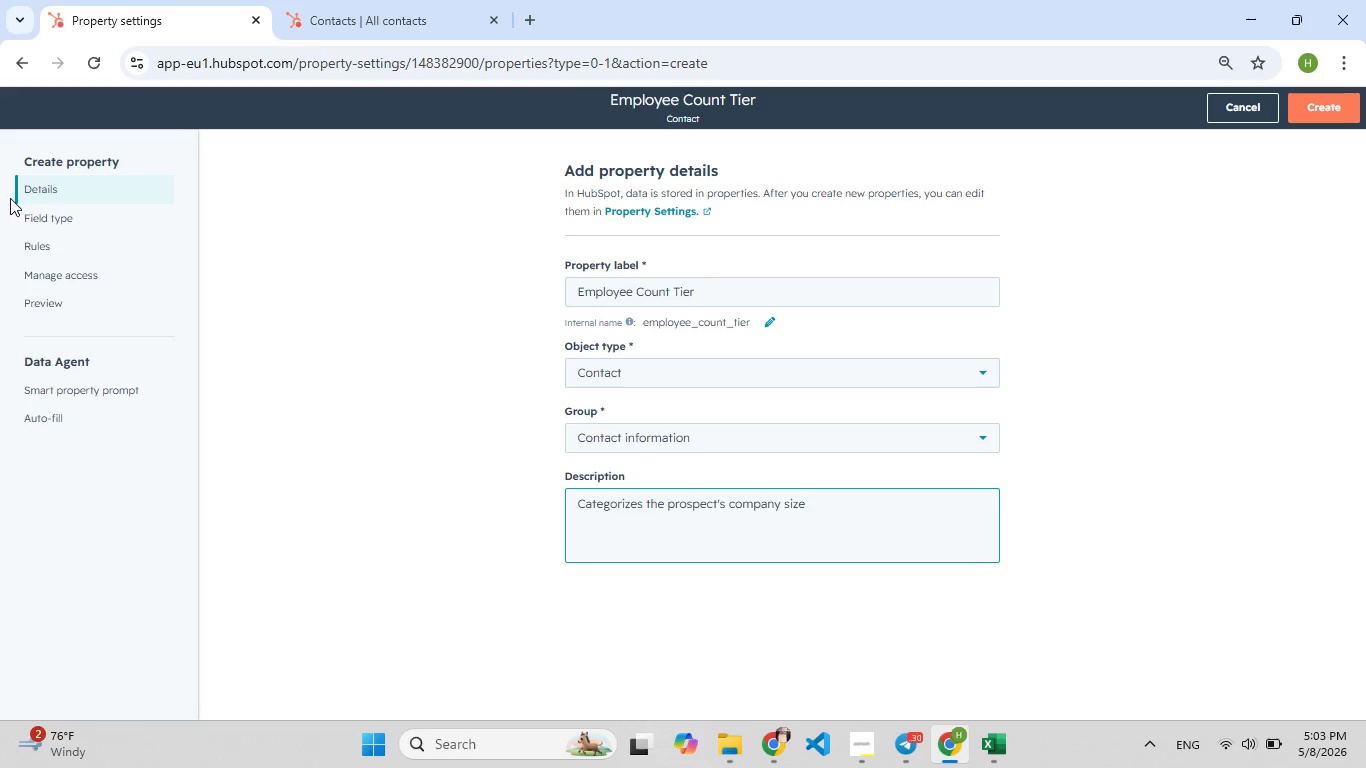 
left_click([14, 206])
 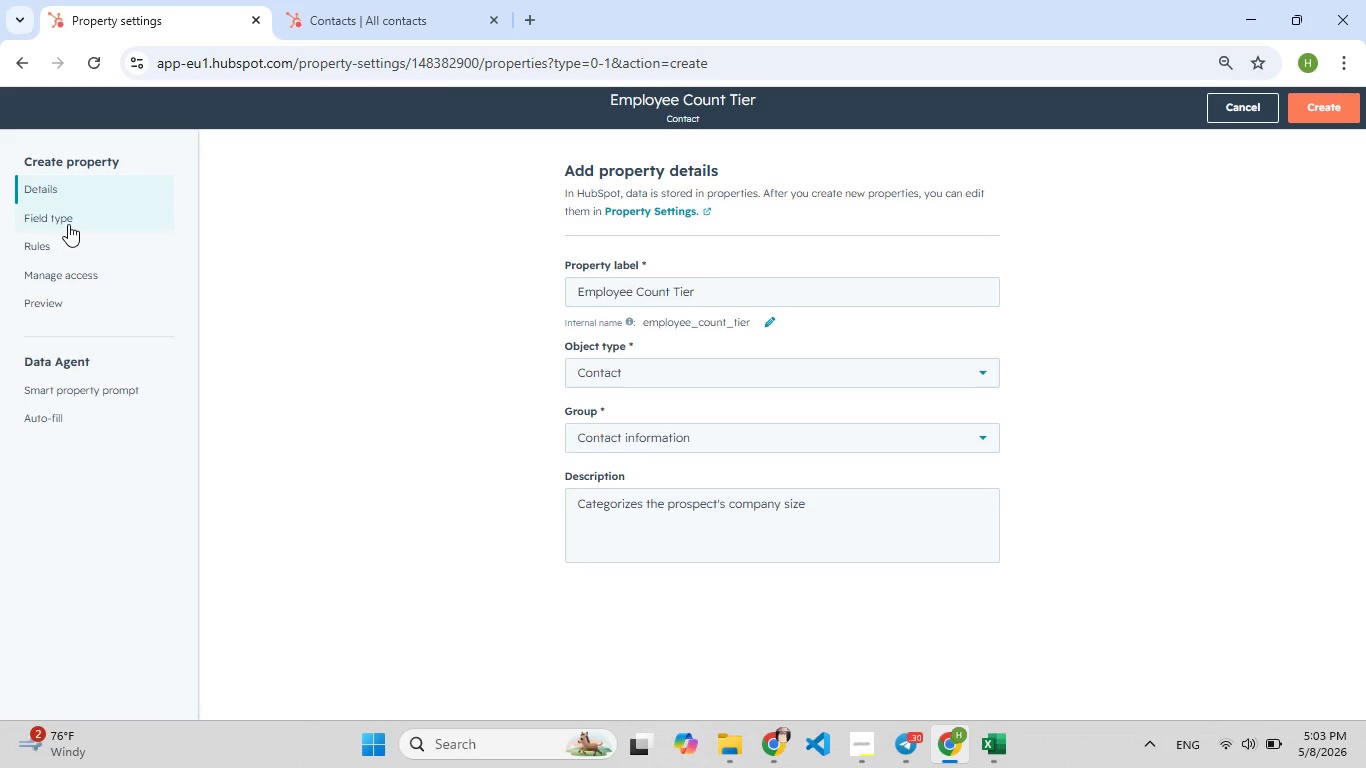 
left_click([68, 224])
 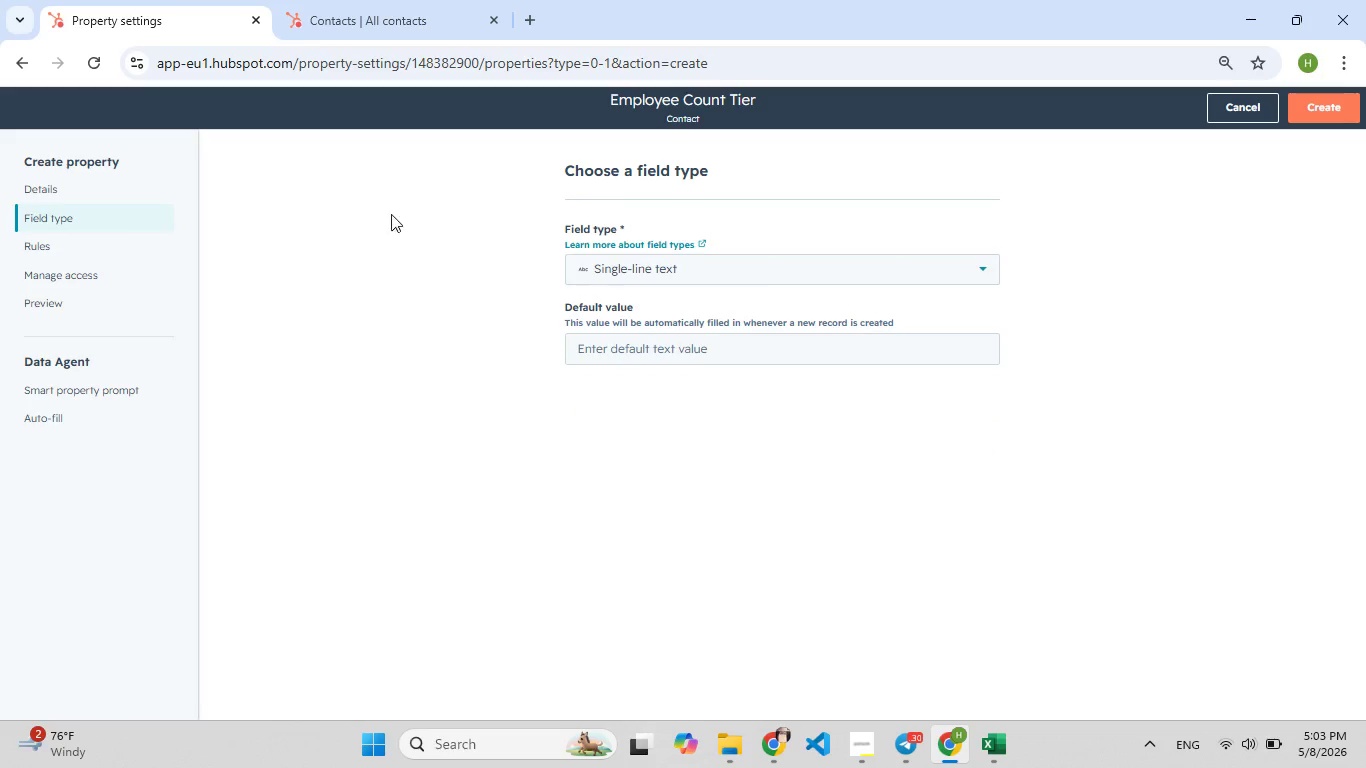 
left_click([630, 258])
 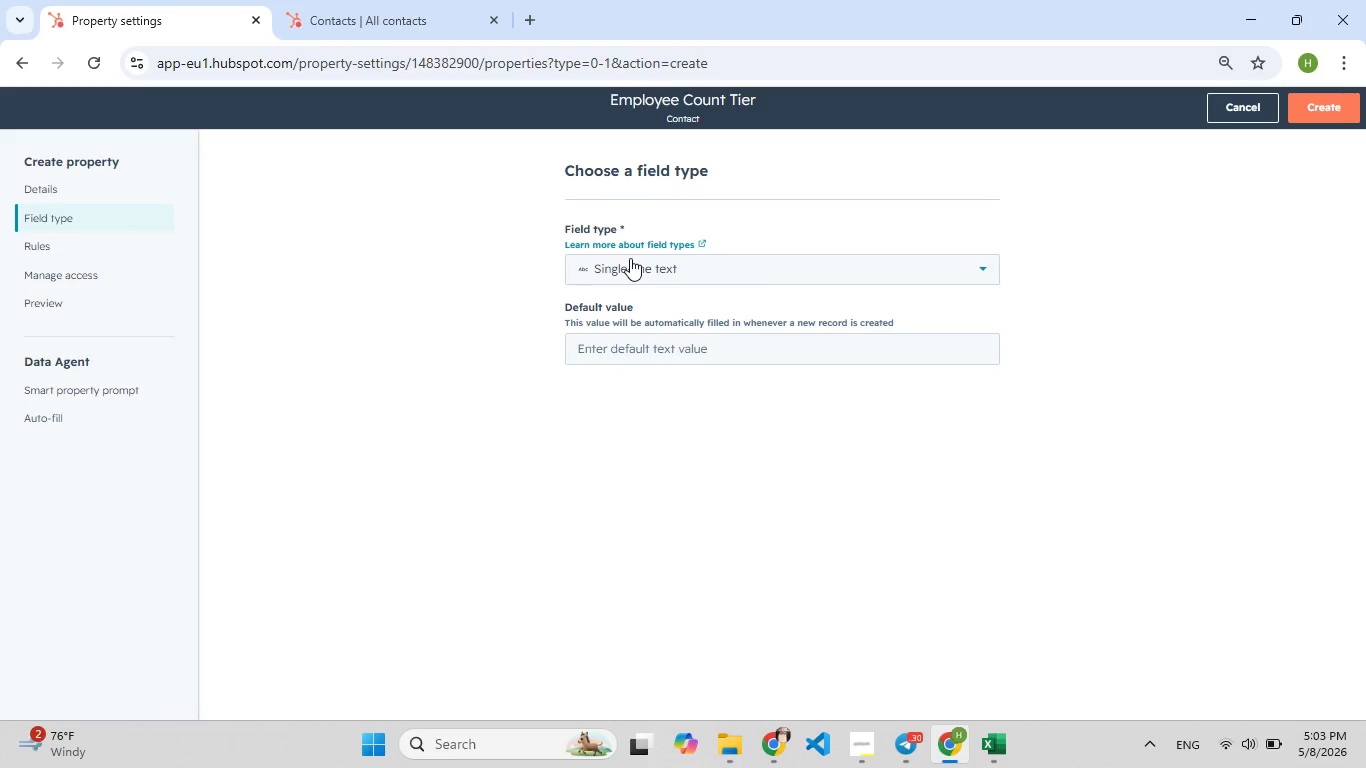 
type(dr)
 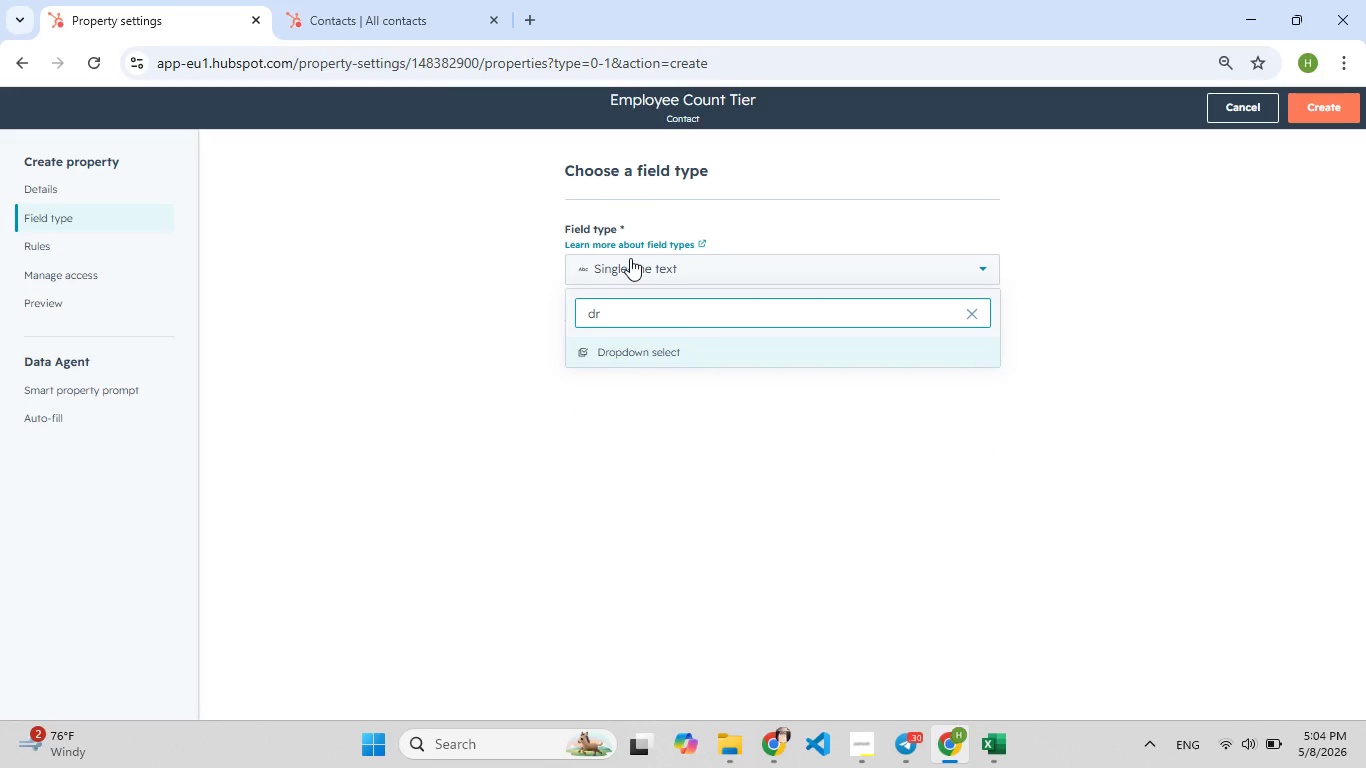 
key(Enter)
 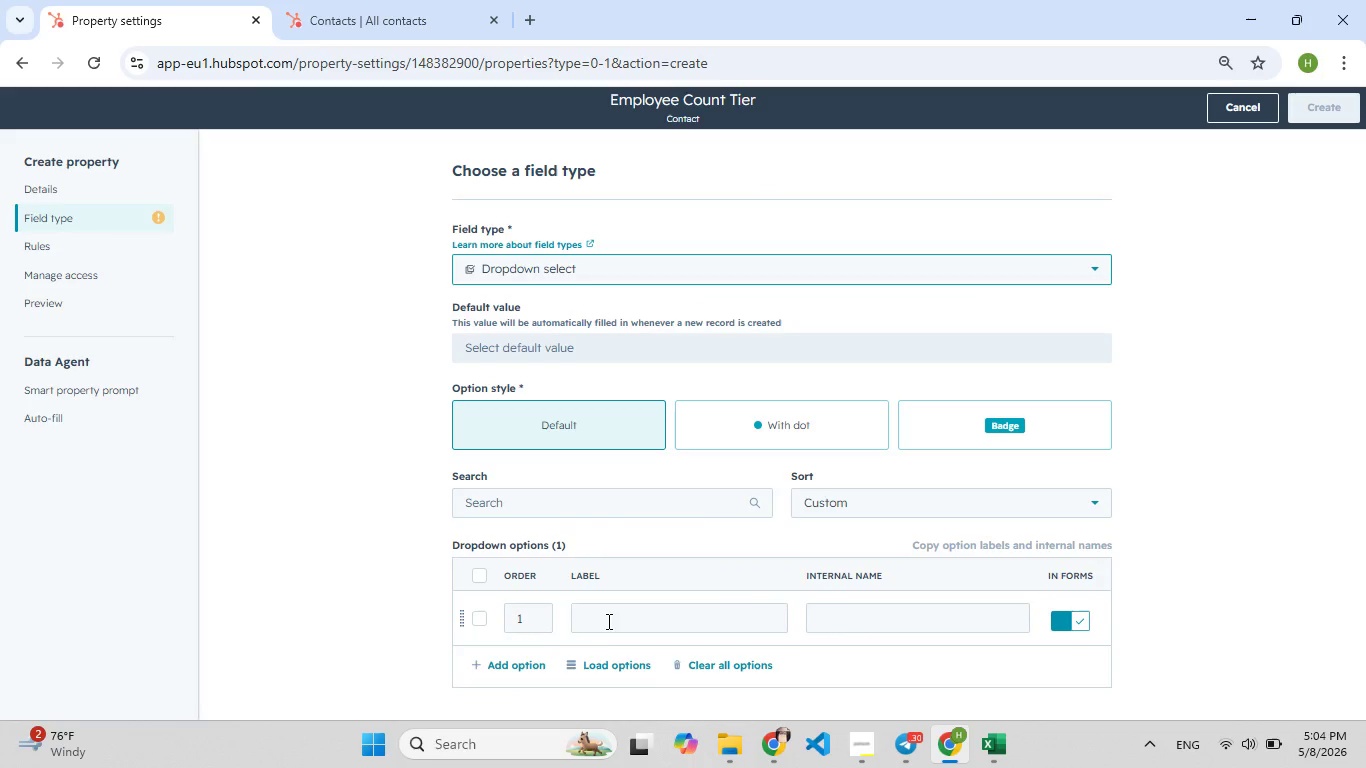 
left_click([609, 617])
 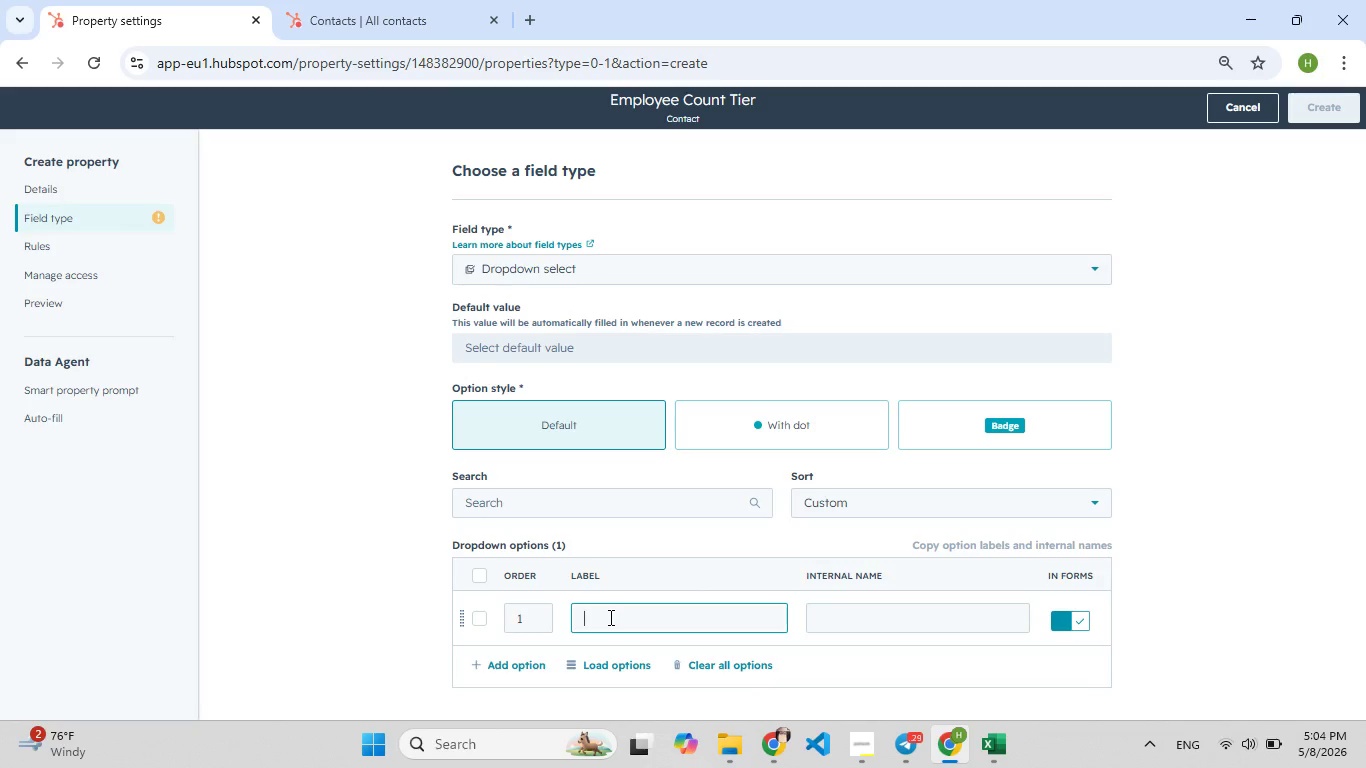 
type(Small)
 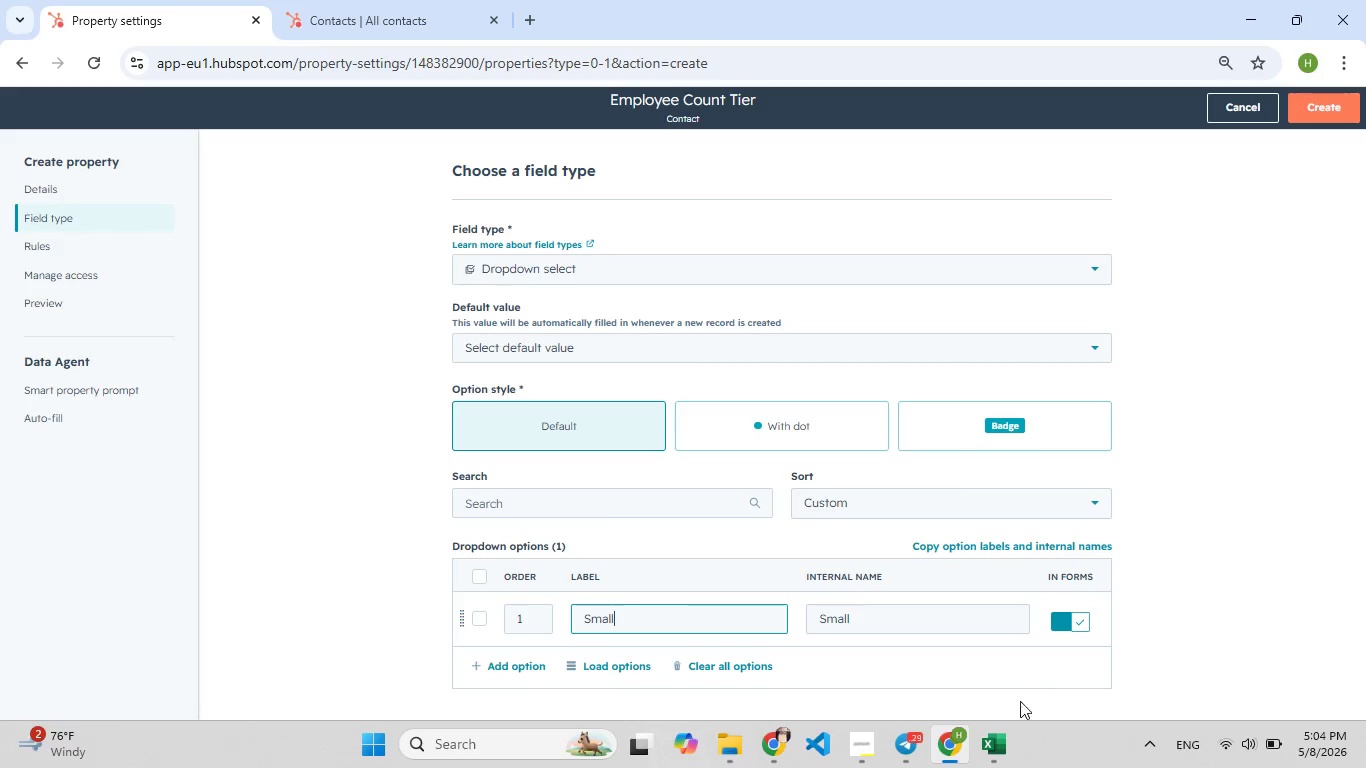 
left_click([994, 741])
 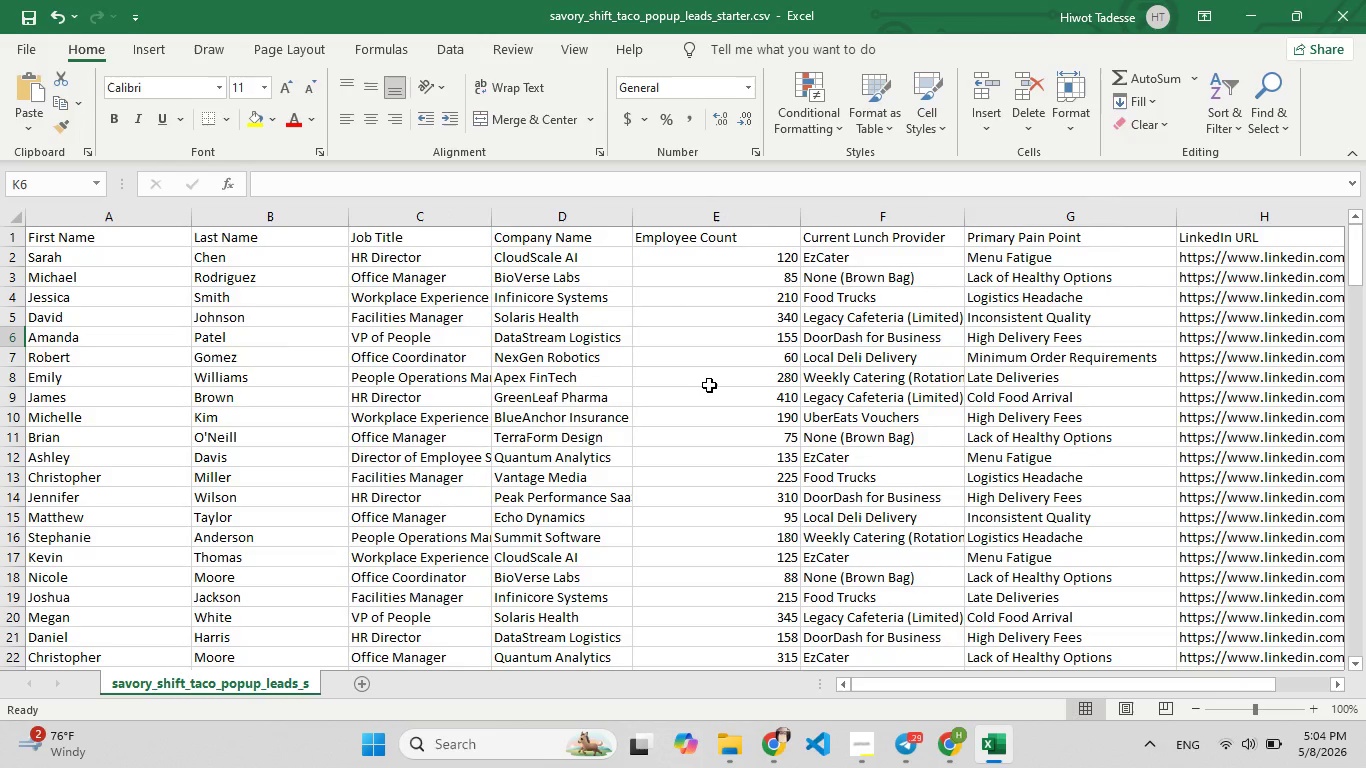 
wait(10.66)
 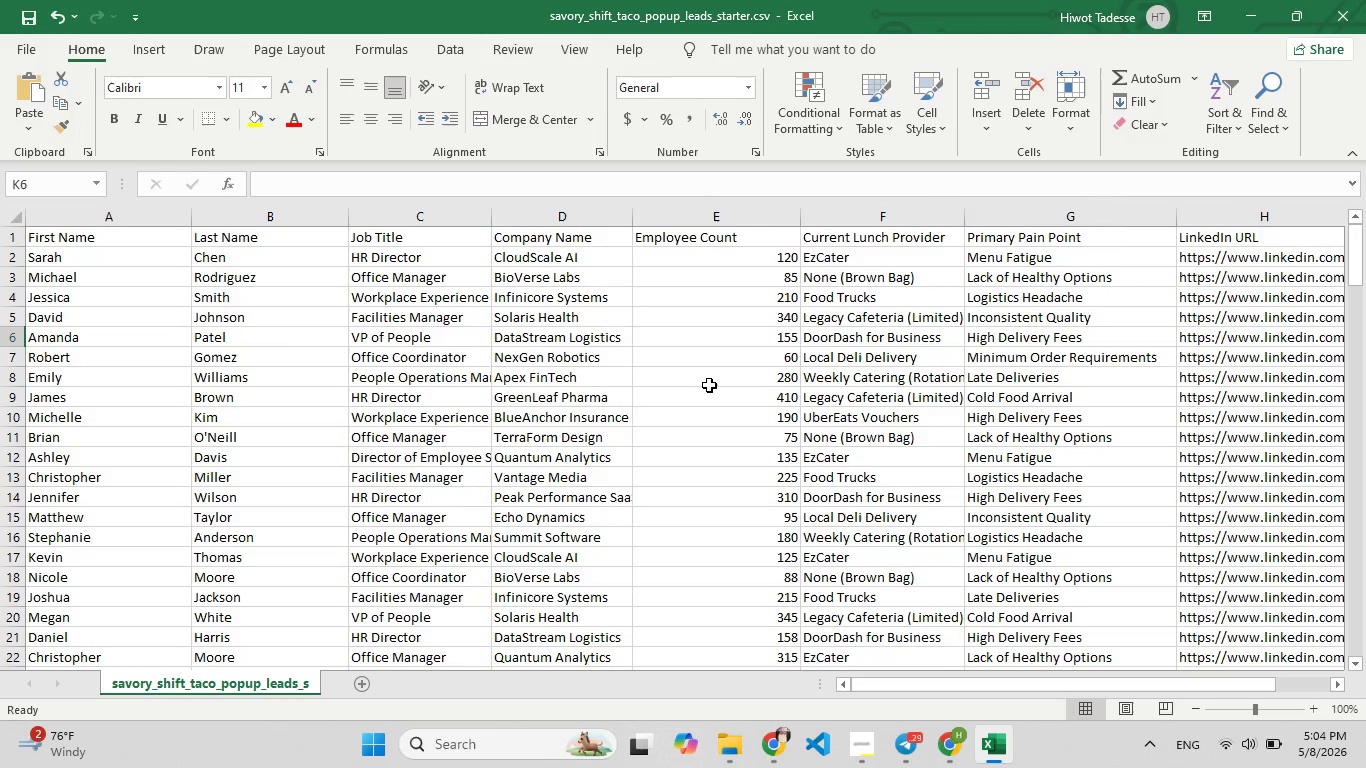 
left_click([992, 758])
 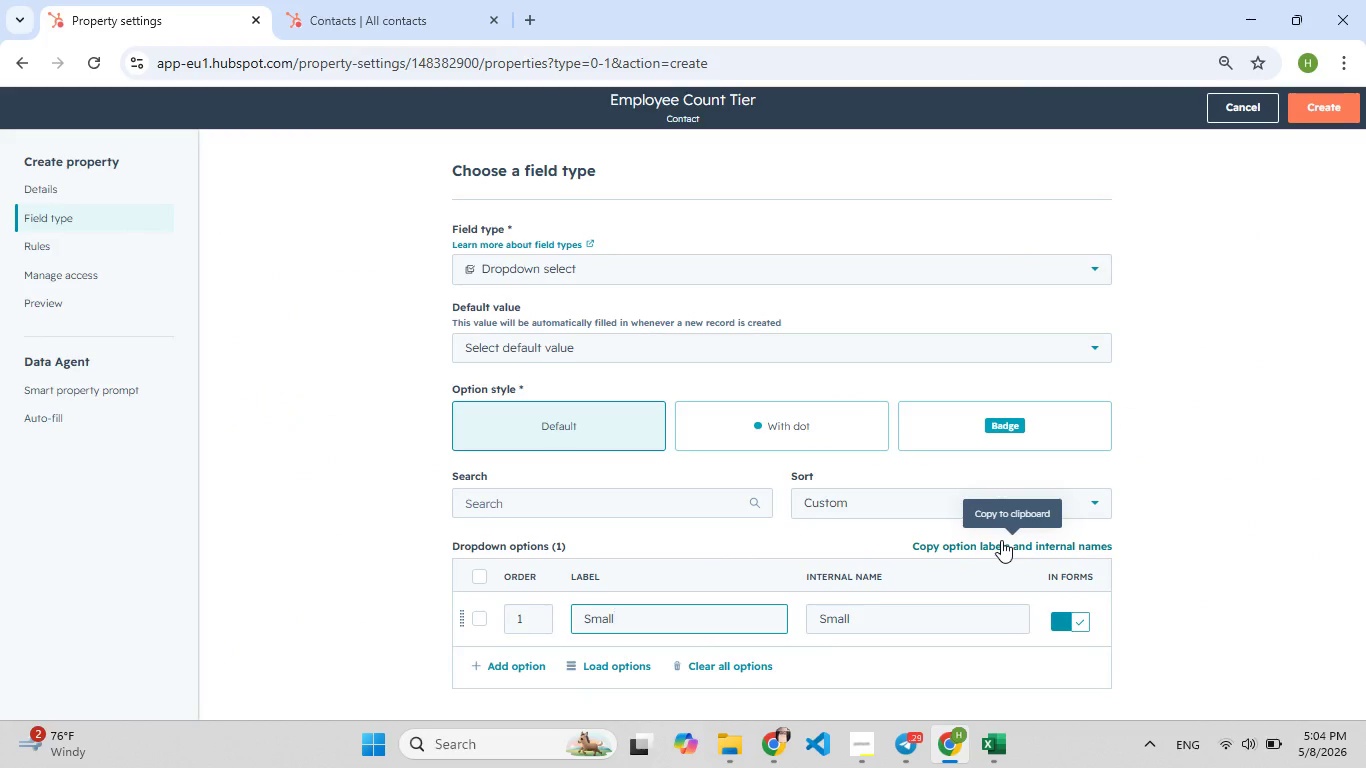 
wait(5.25)
 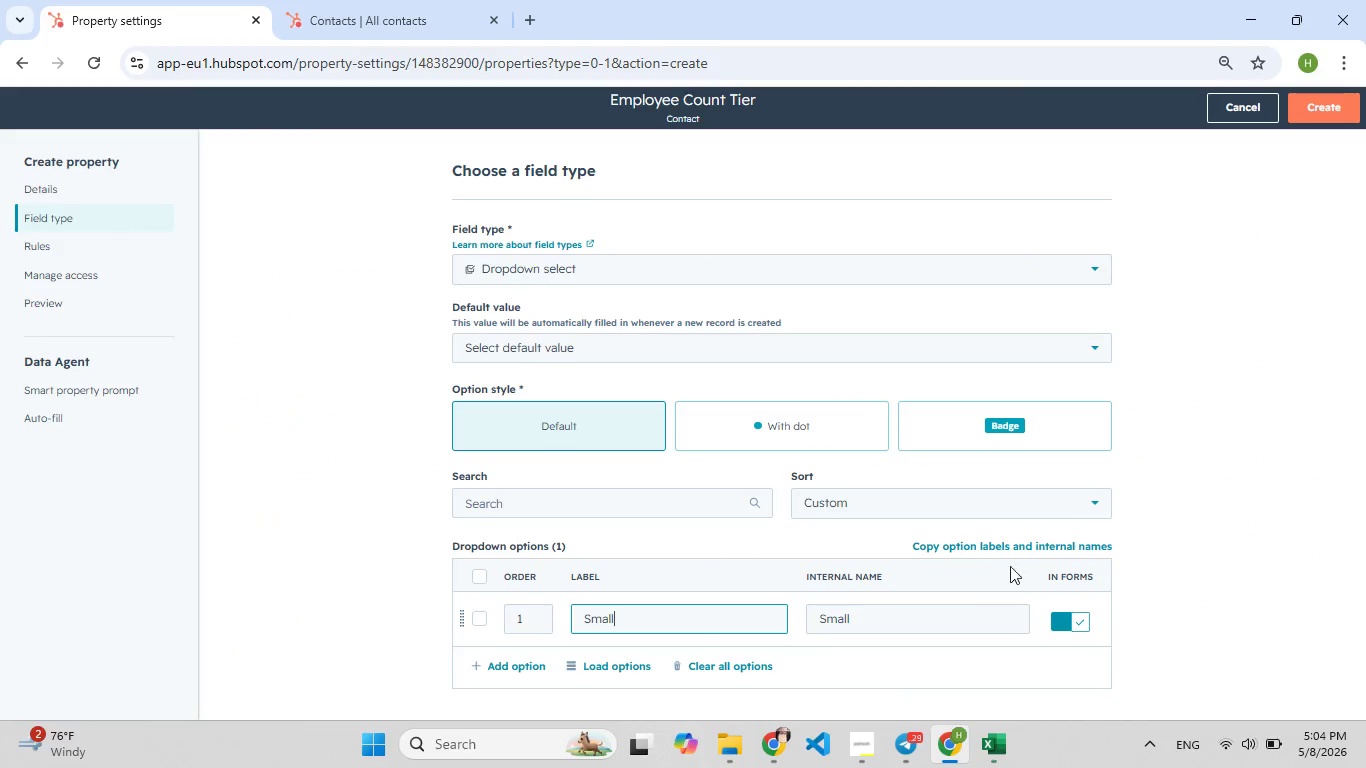 
type( (1-100))
 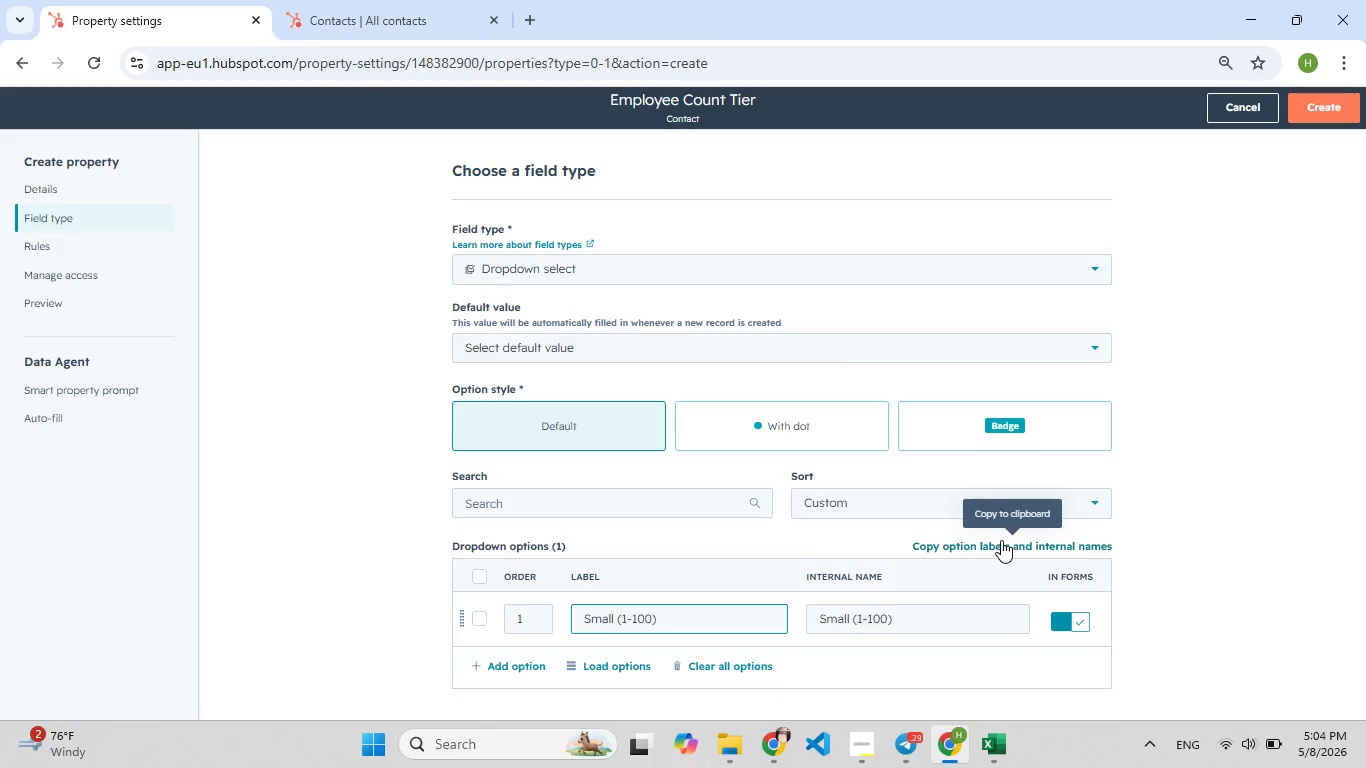 
key(Enter)
 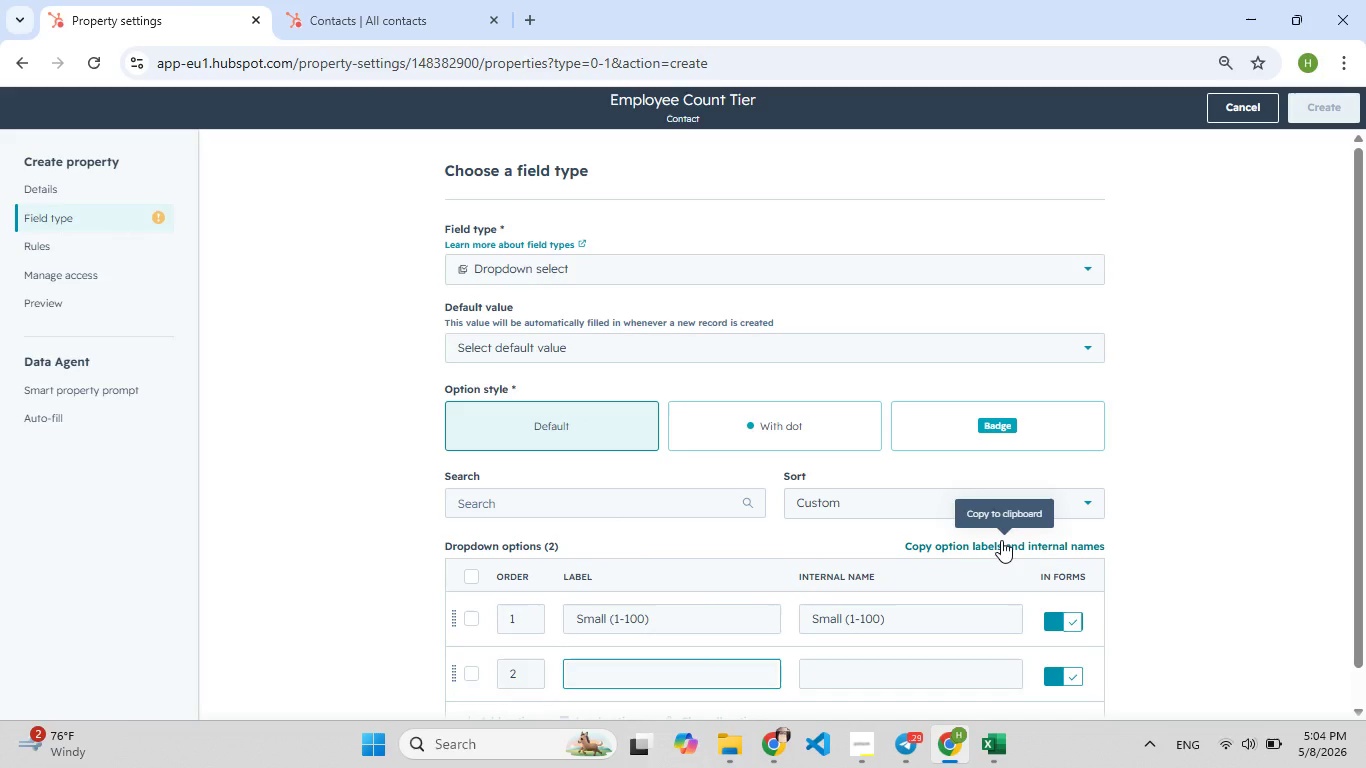 
type(Mid()
 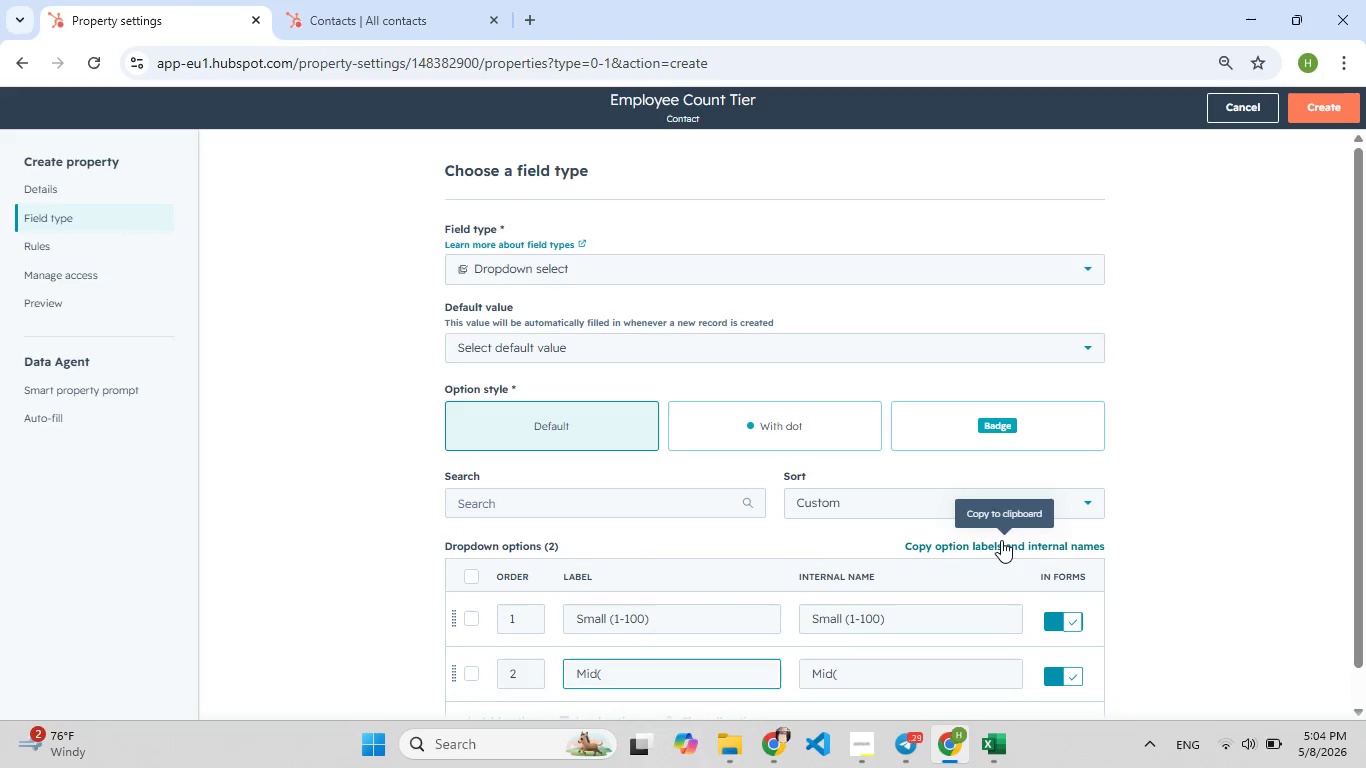 
wait(5.36)
 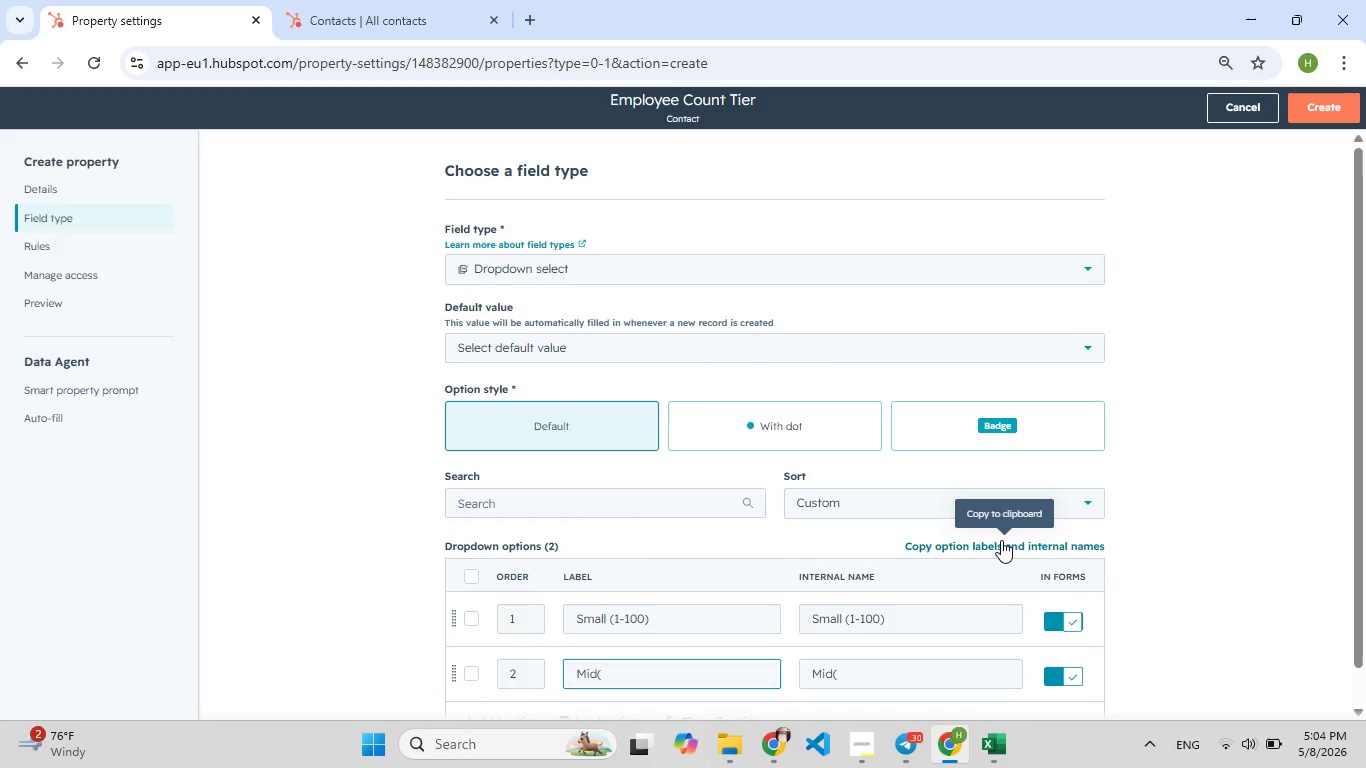 
type(!)!_@%)))
 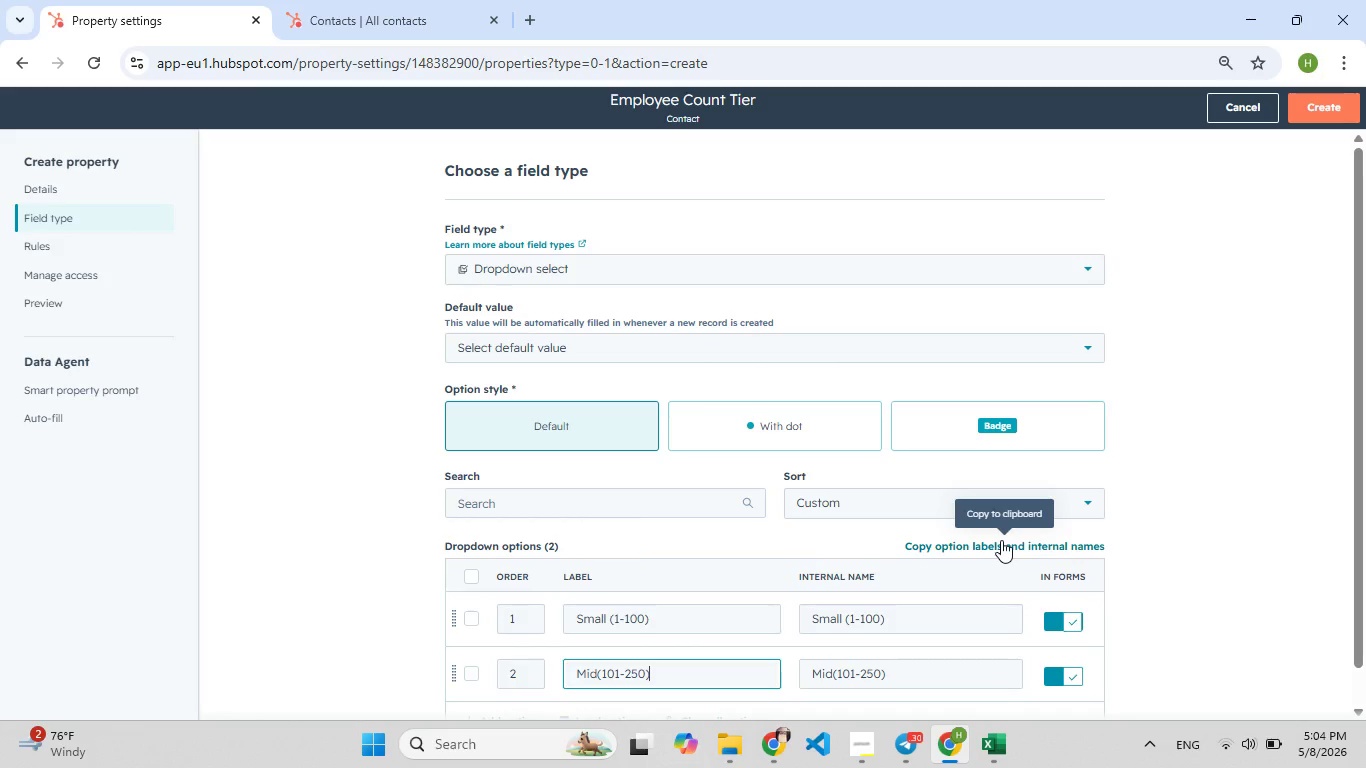 
key(Enter)
 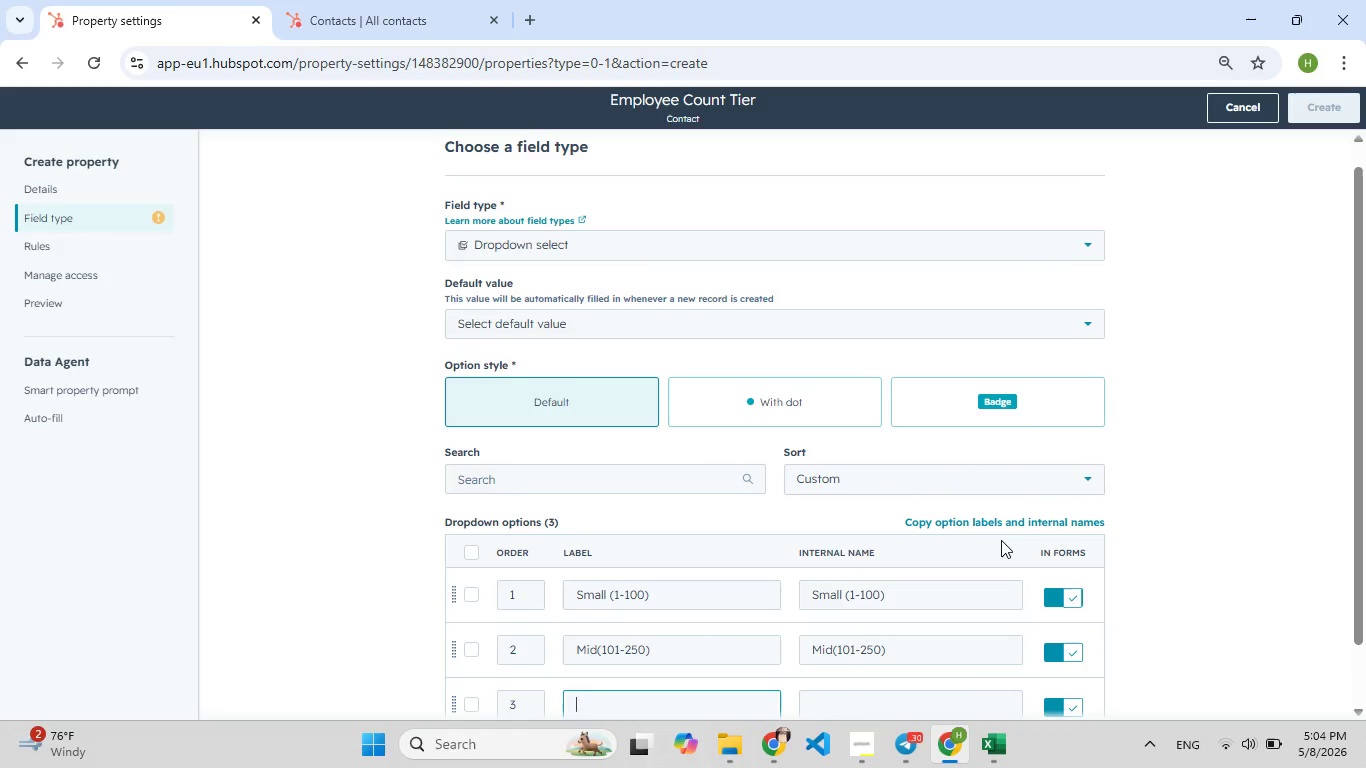 
type(Lar[F8]ge(251-500))
 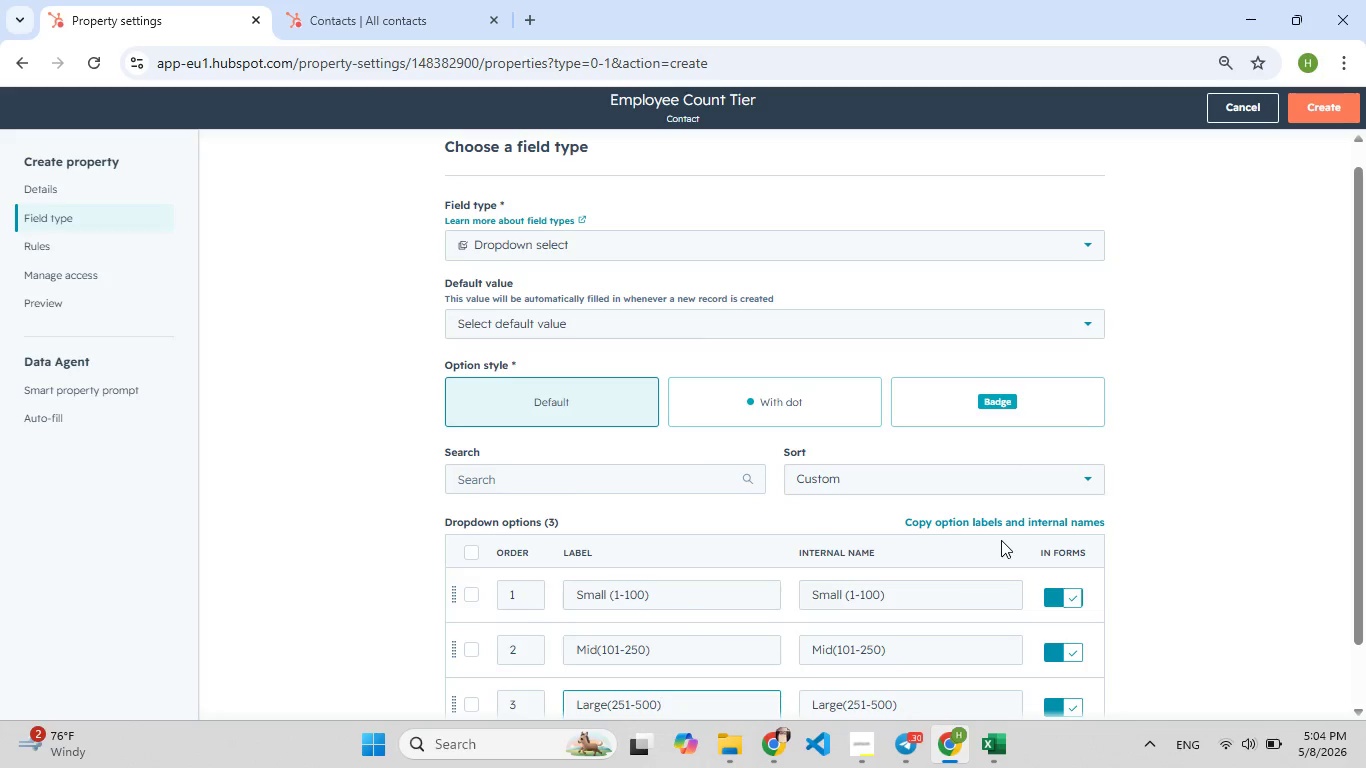 
left_click([1323, 116])
 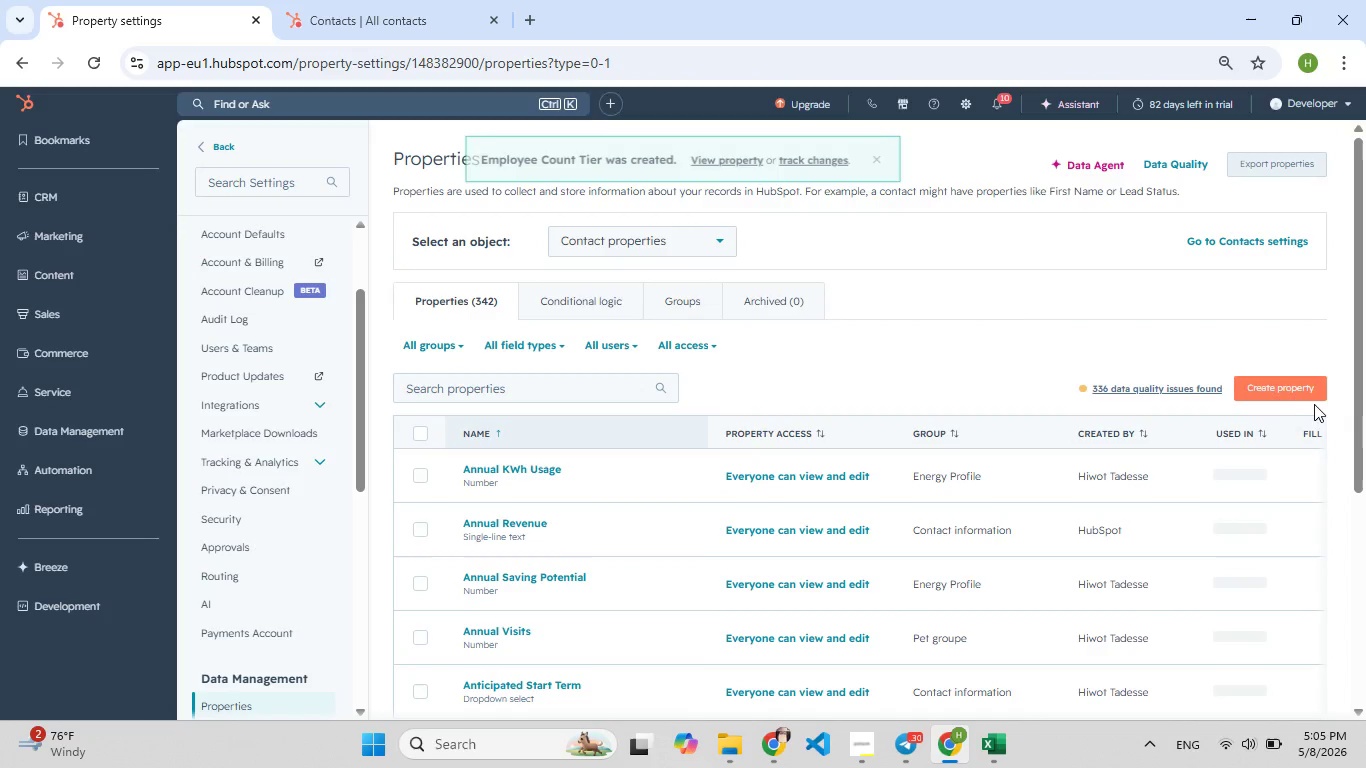 
left_click([1293, 388])
 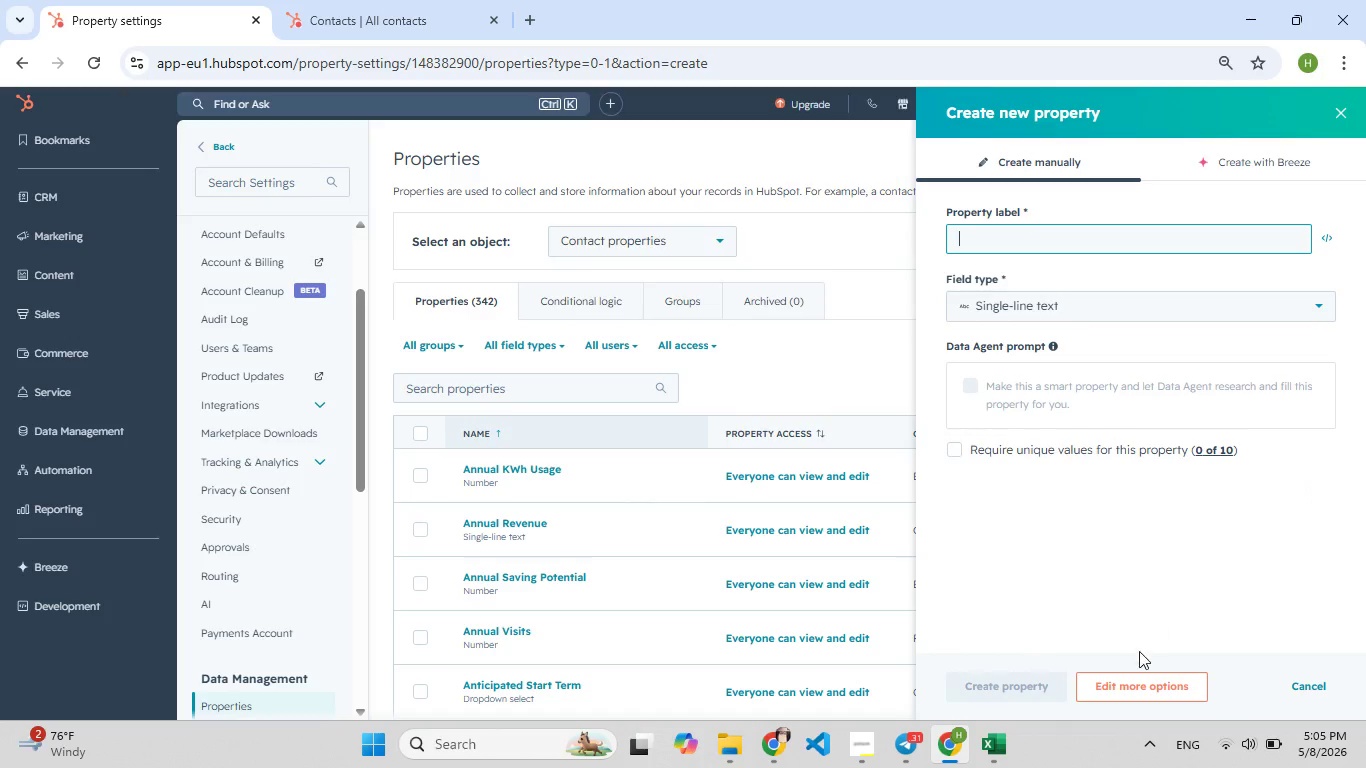 
left_click([1127, 693])
 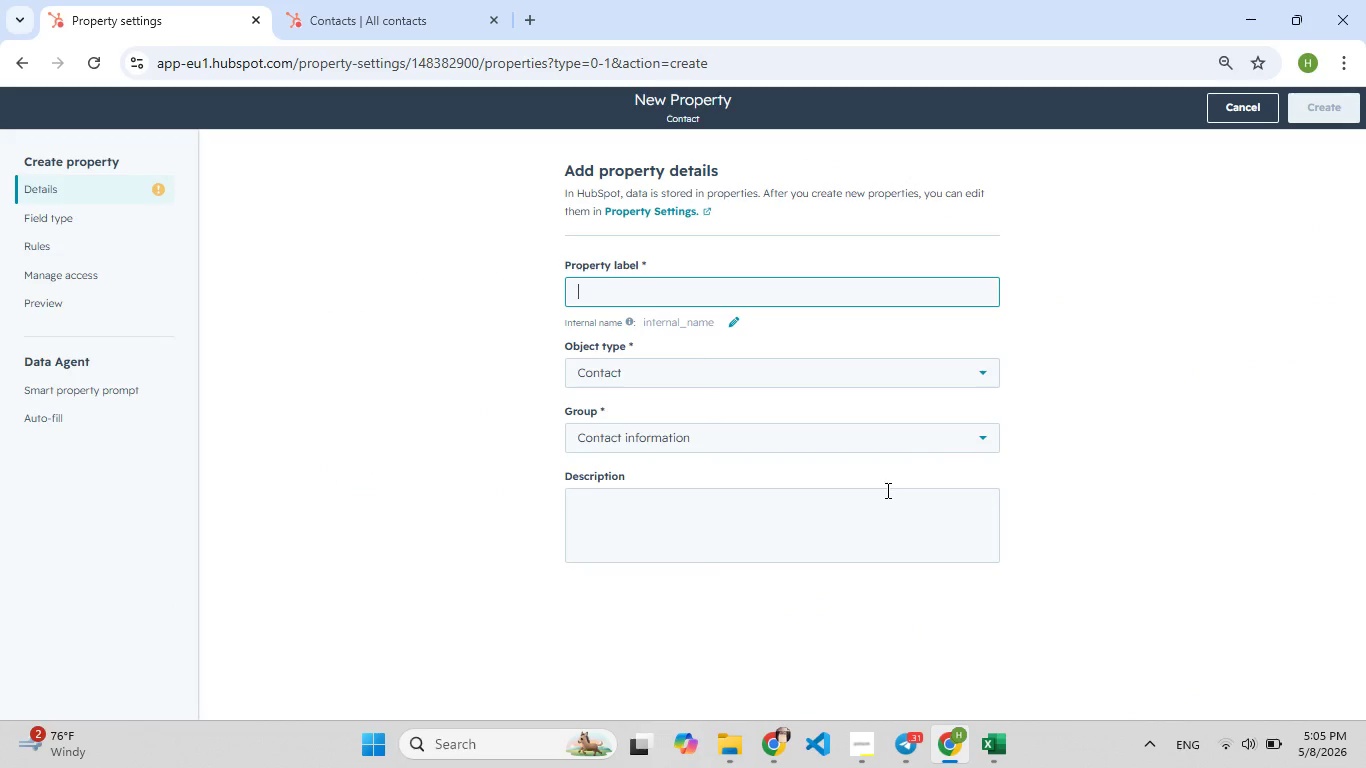 
type(Lunc[F7]h Provider Ca[F7]h)
key(Backspace)
type([F9]teg[F8]or)
 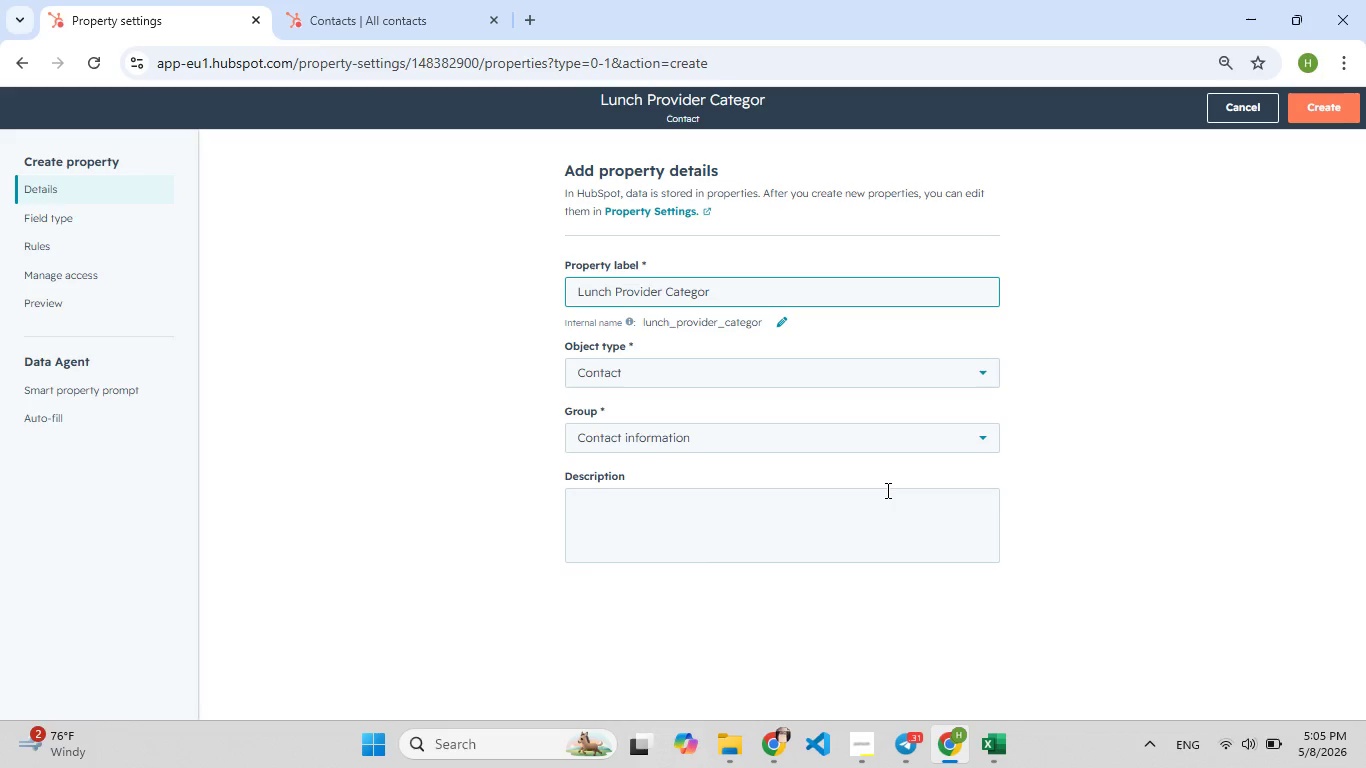 
wait(5.2)
 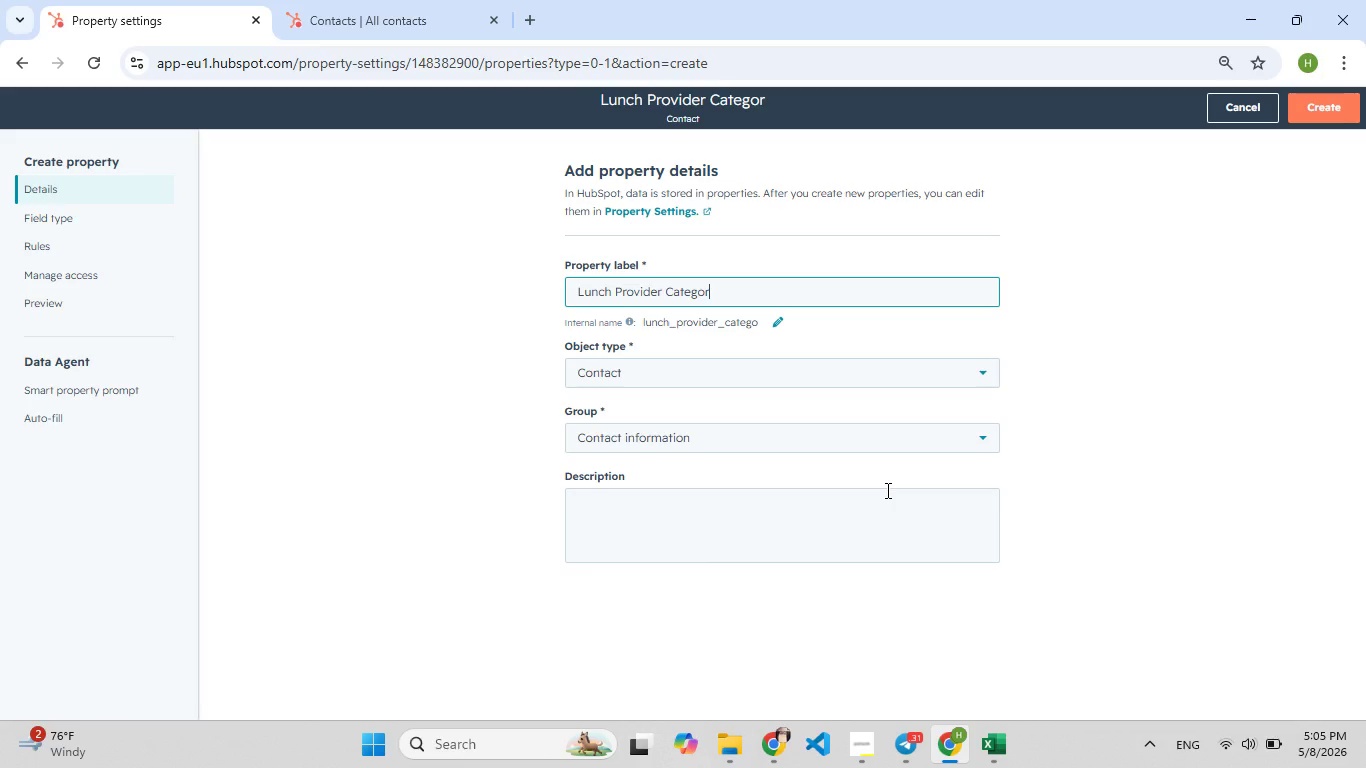 
key(Y)
 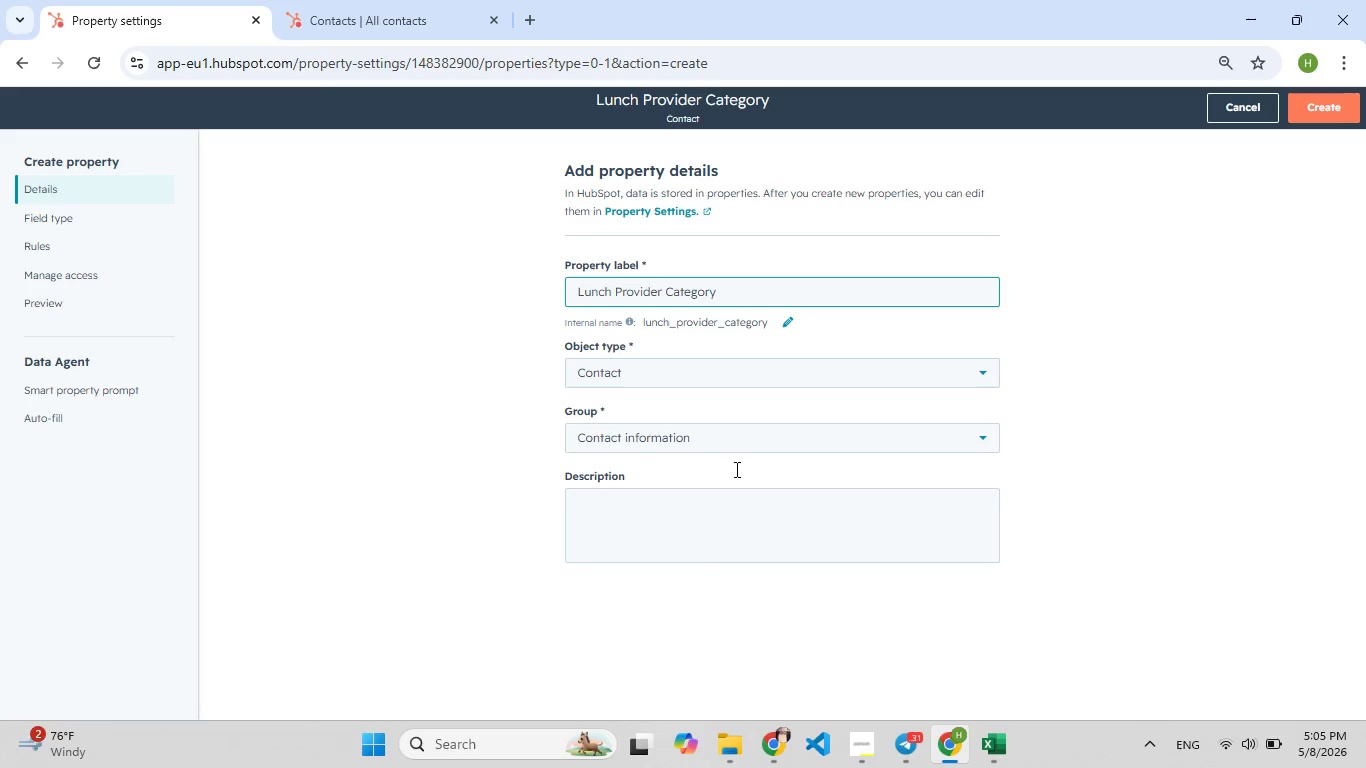 
wait(5.22)
 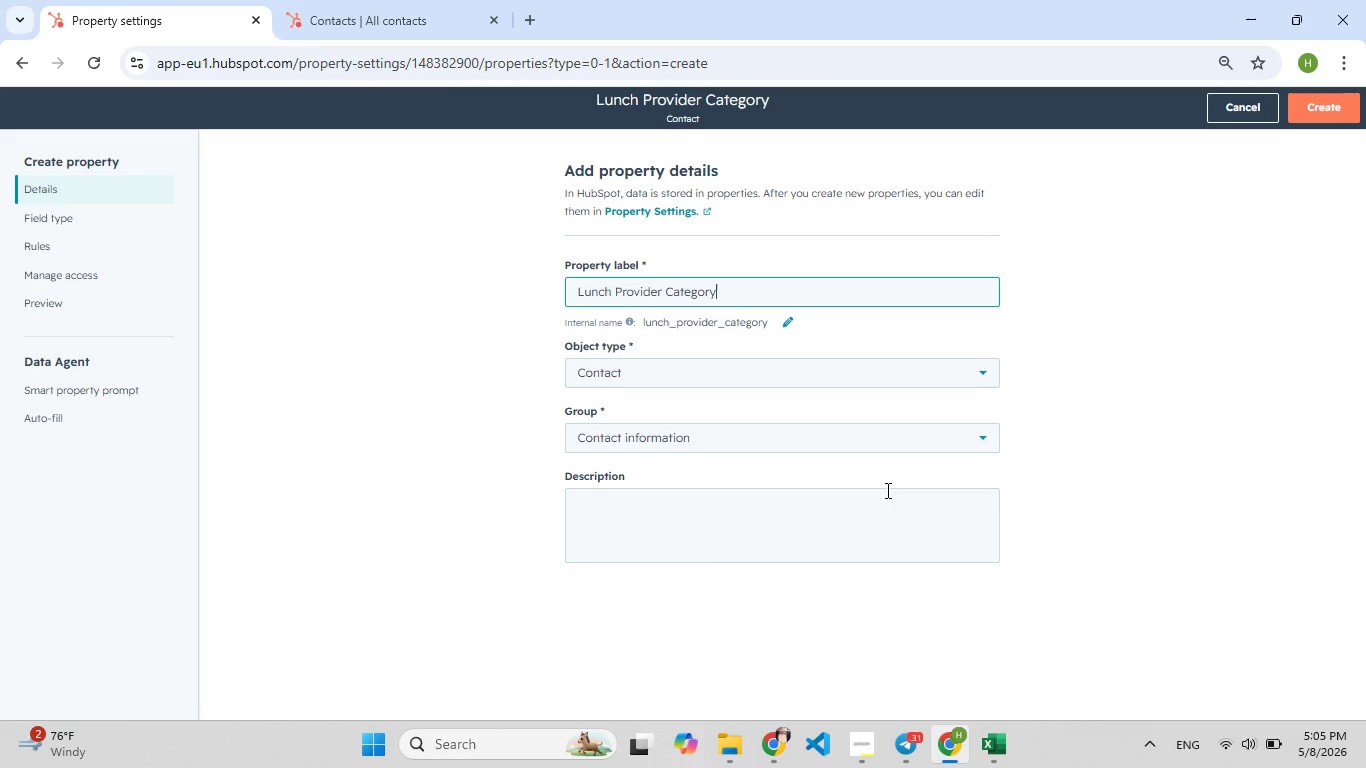 
left_click([103, 222])
 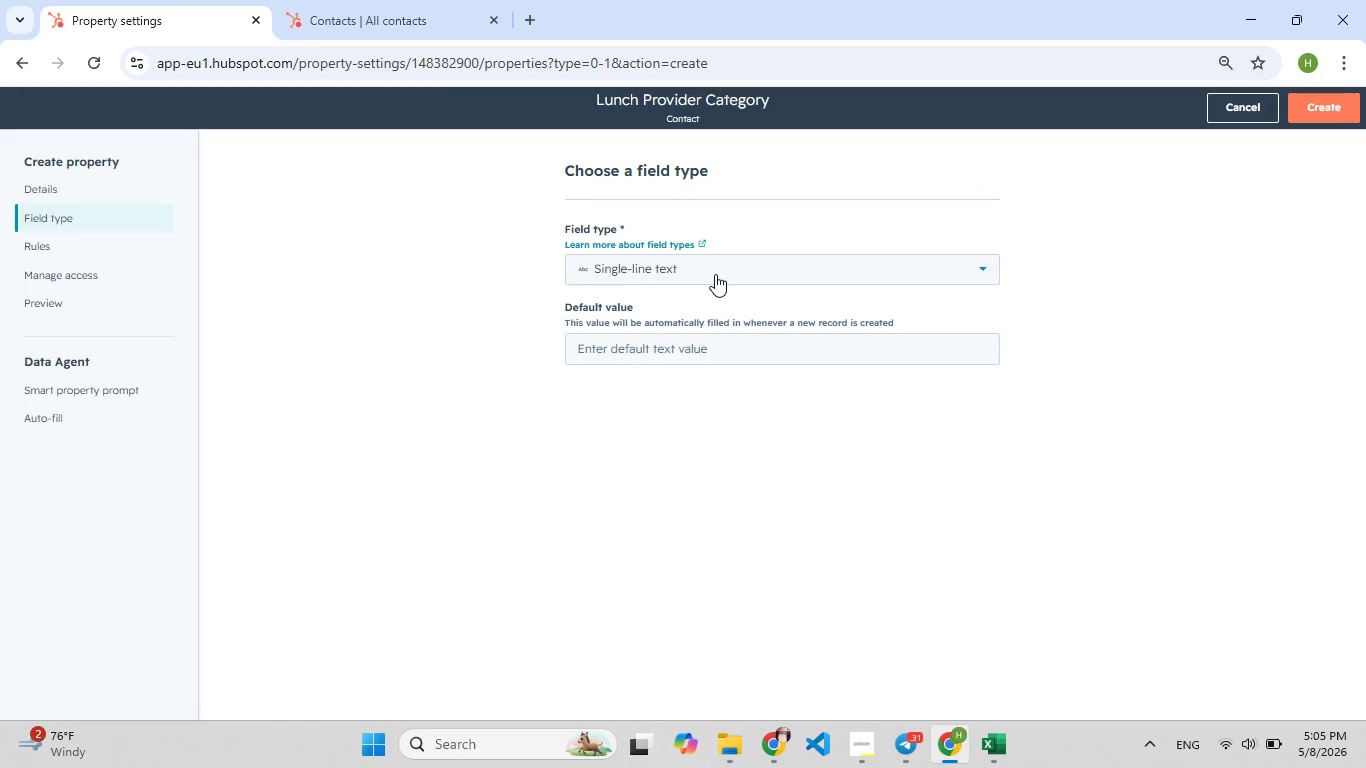 
left_click([715, 274])
 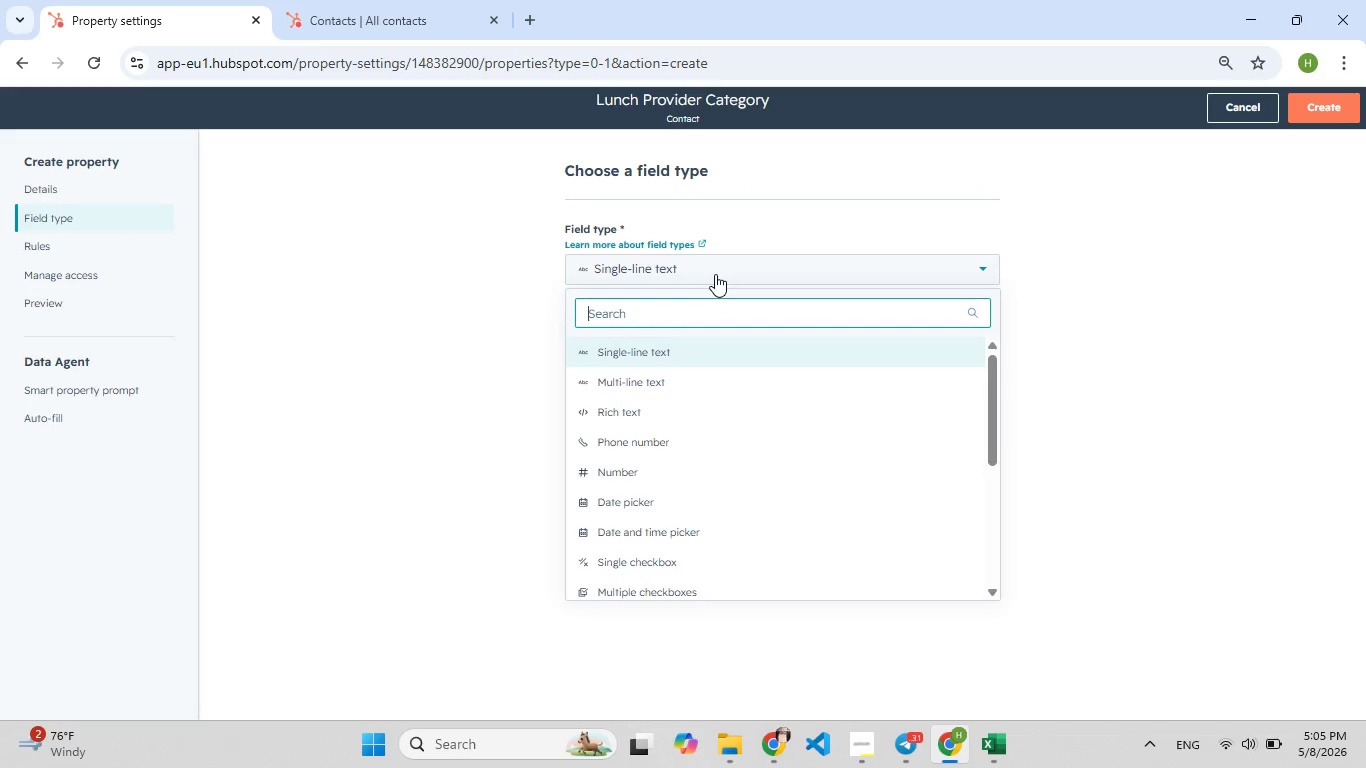 
type(dr)
 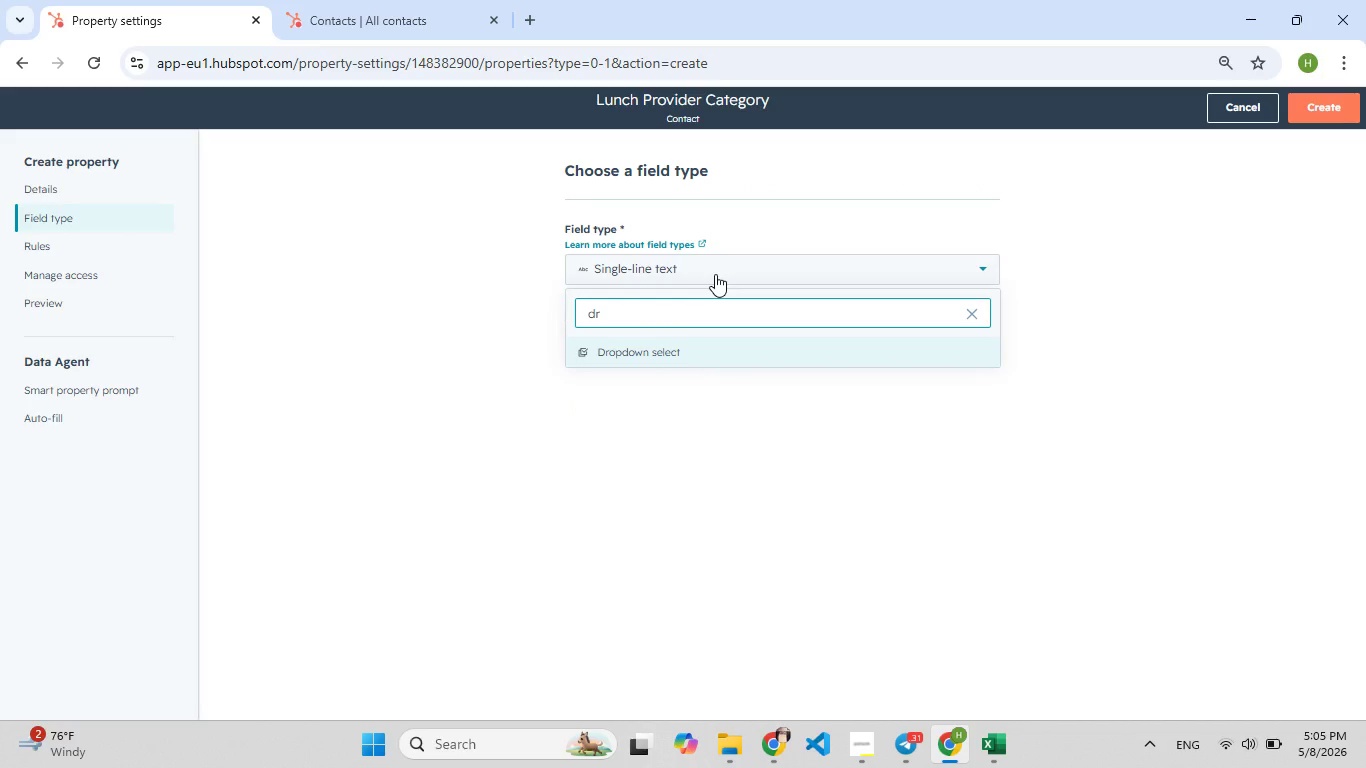 
key(Enter)
 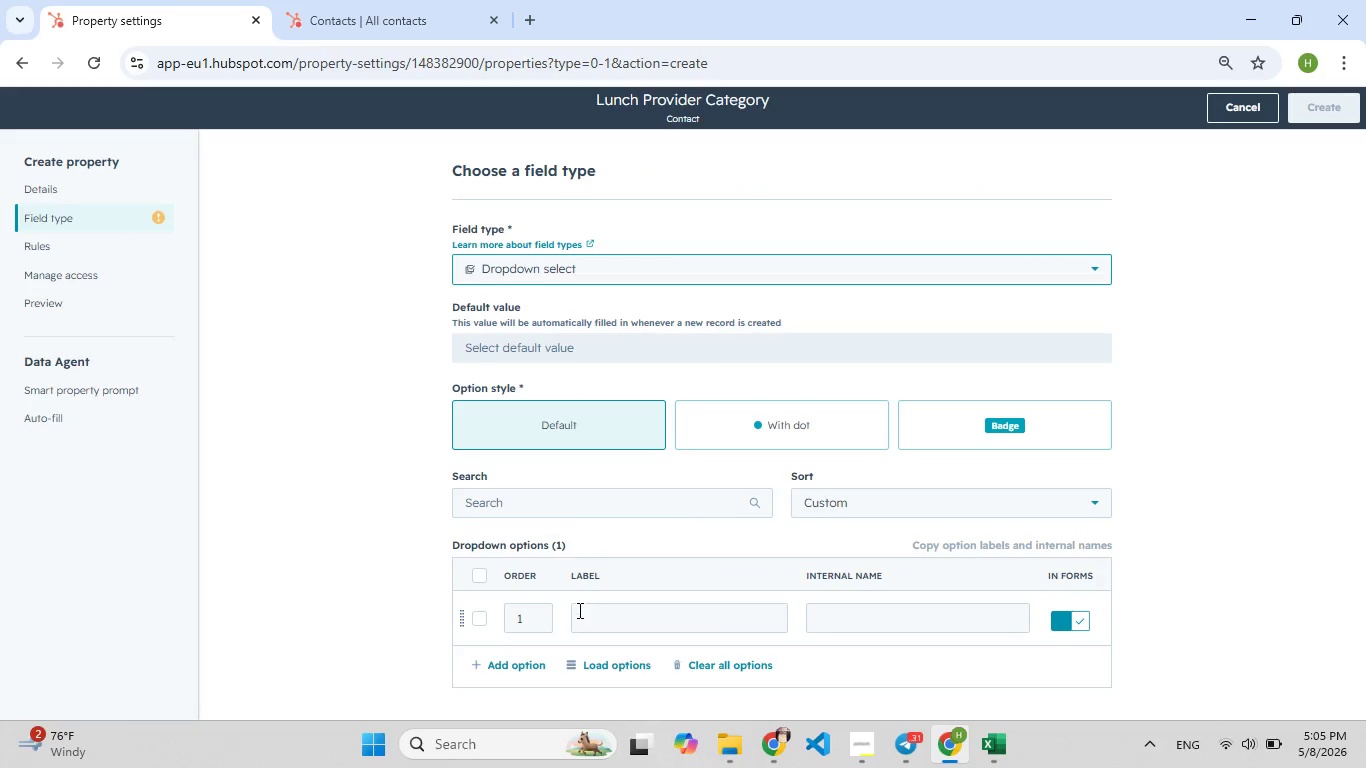 
left_click([583, 614])
 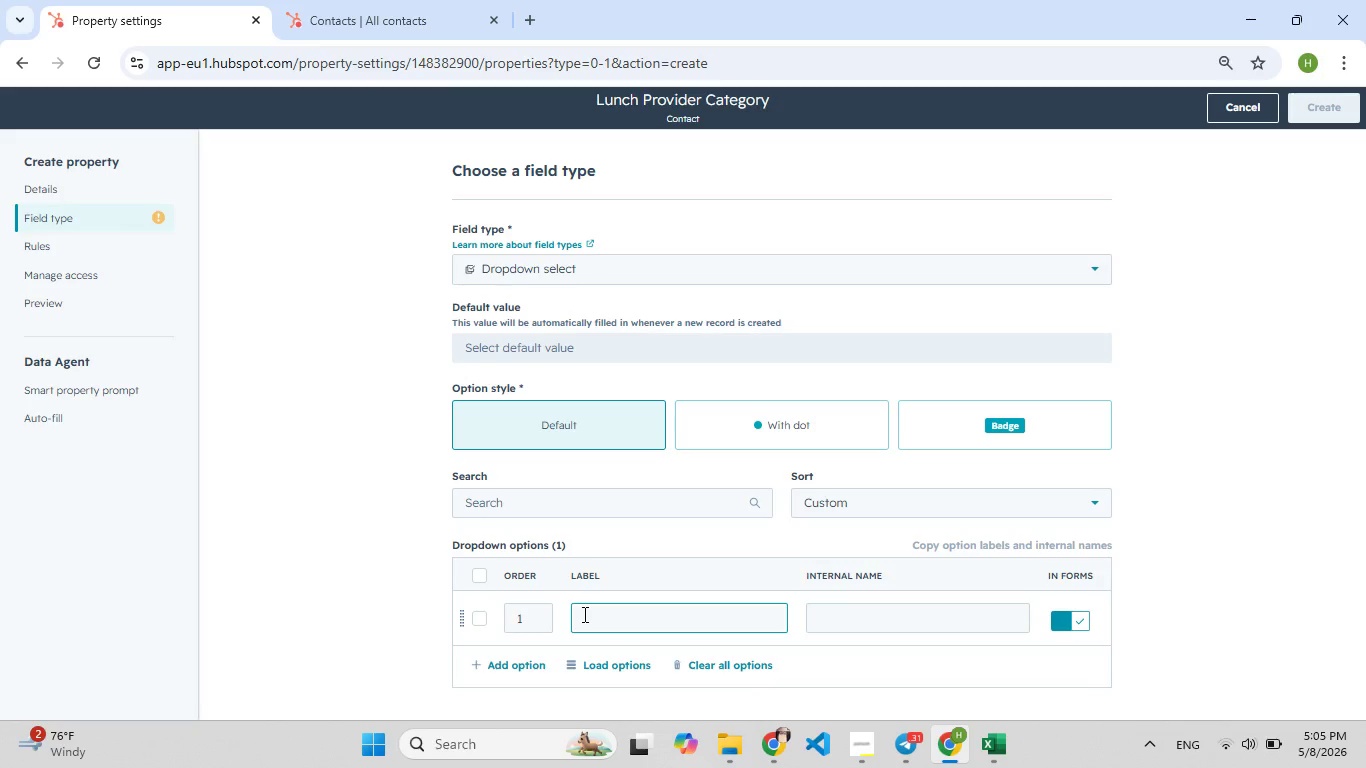 
type(Th[F7]i)
 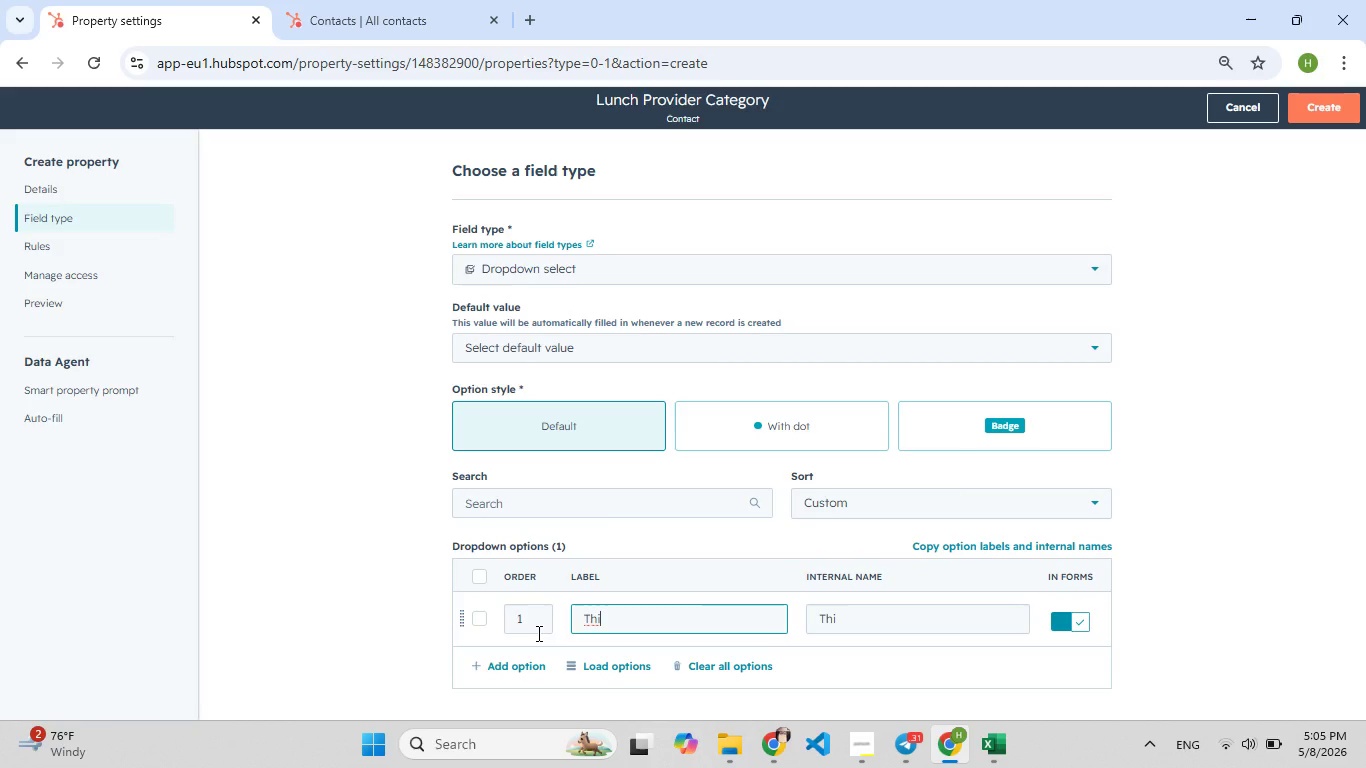 
type(rd-Pars)
key(Backspace)
type([F9])
 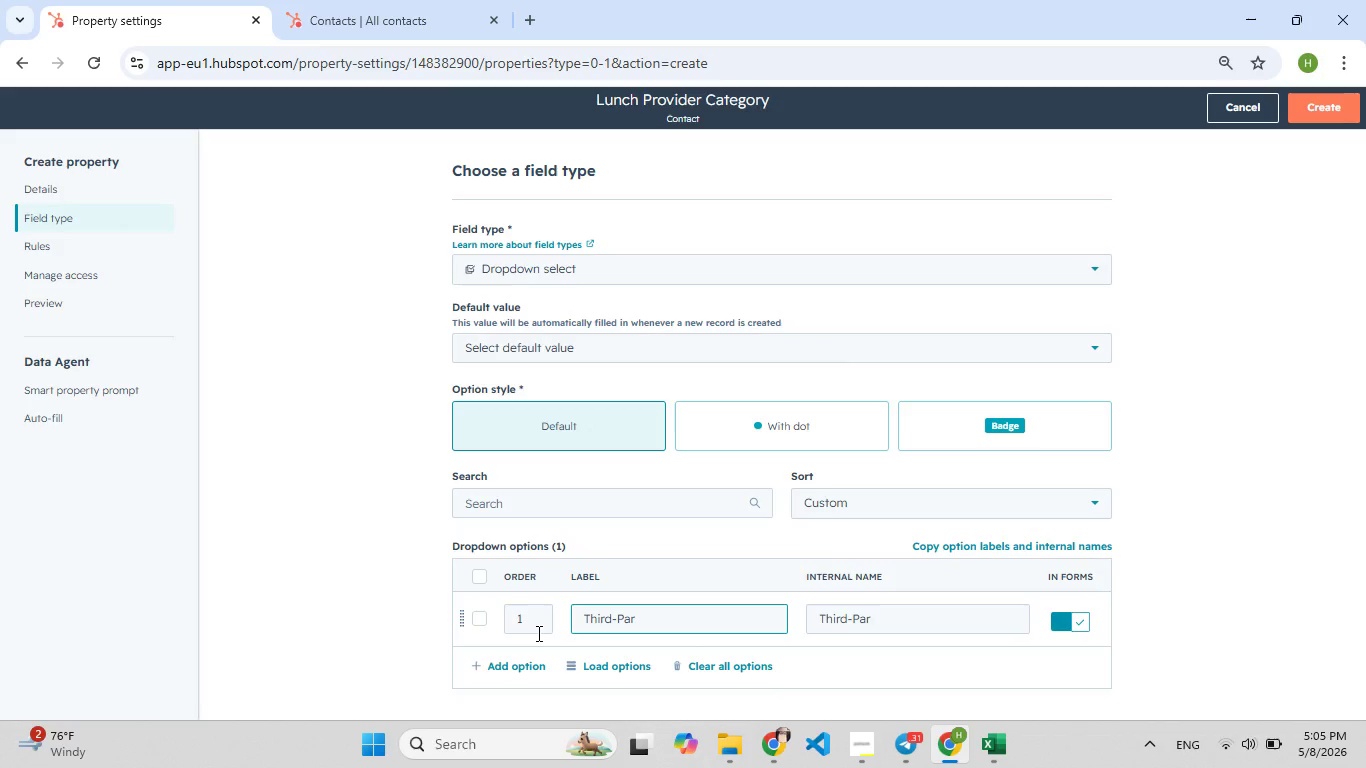 
type(r)
key(Backspace)
type([F9]r[F9])
key(Backspace)
type(ty Delivery App)
 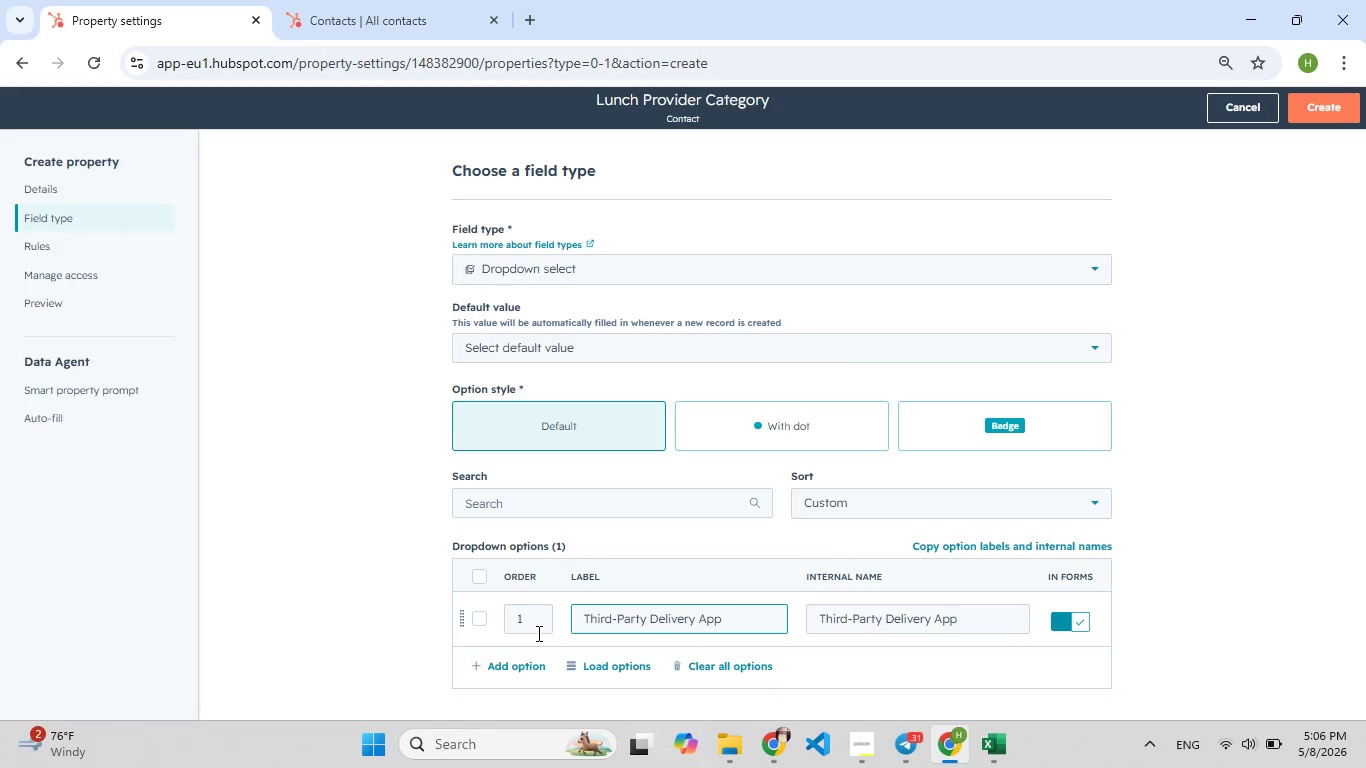 
key(Enter)
 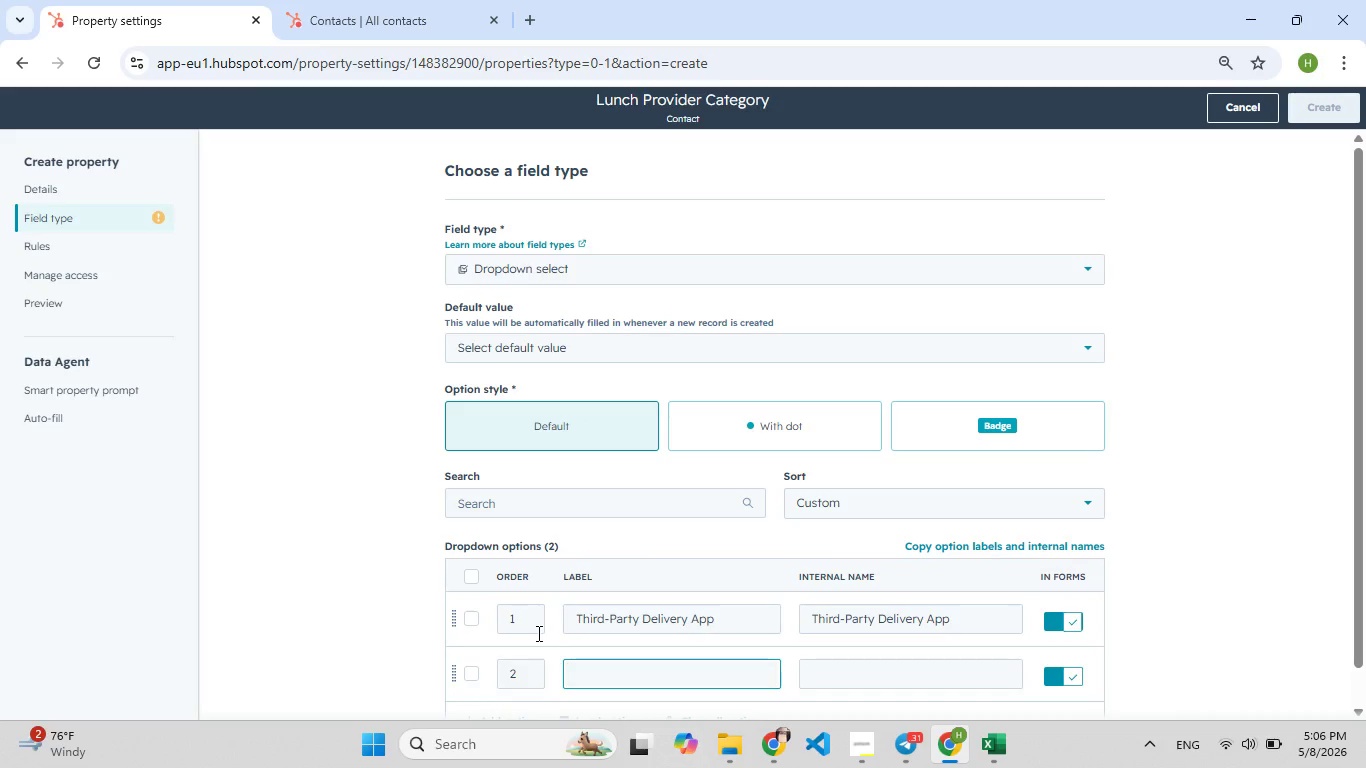 
type(Foo)
 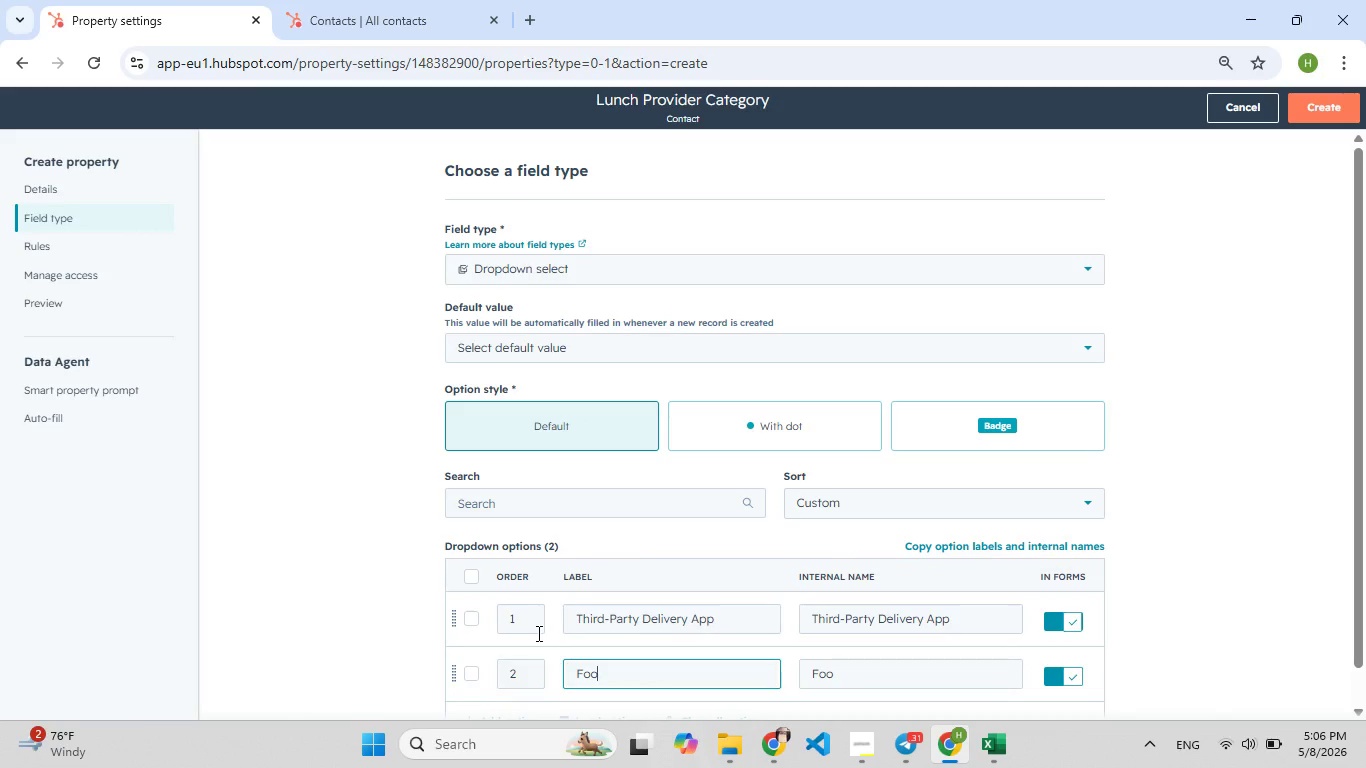 
key(D)
 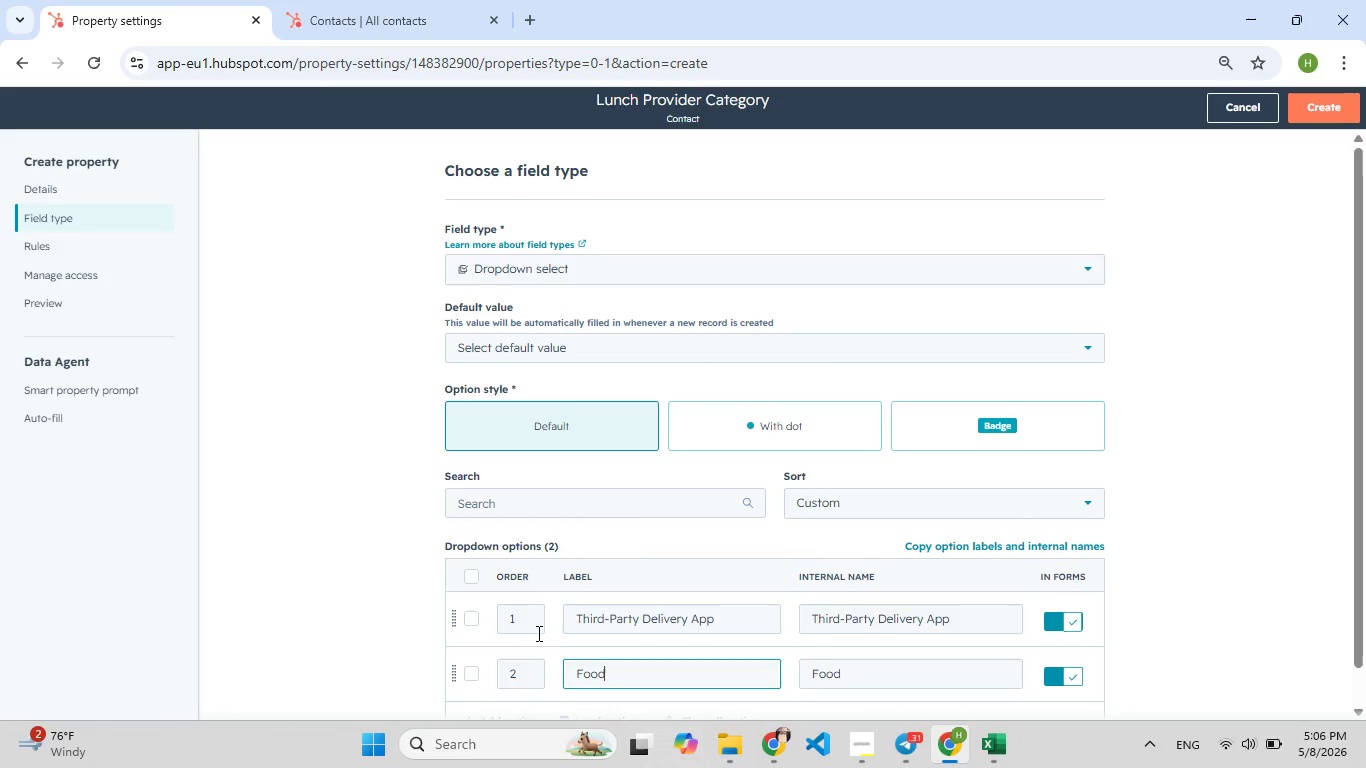 
wait(5.72)
 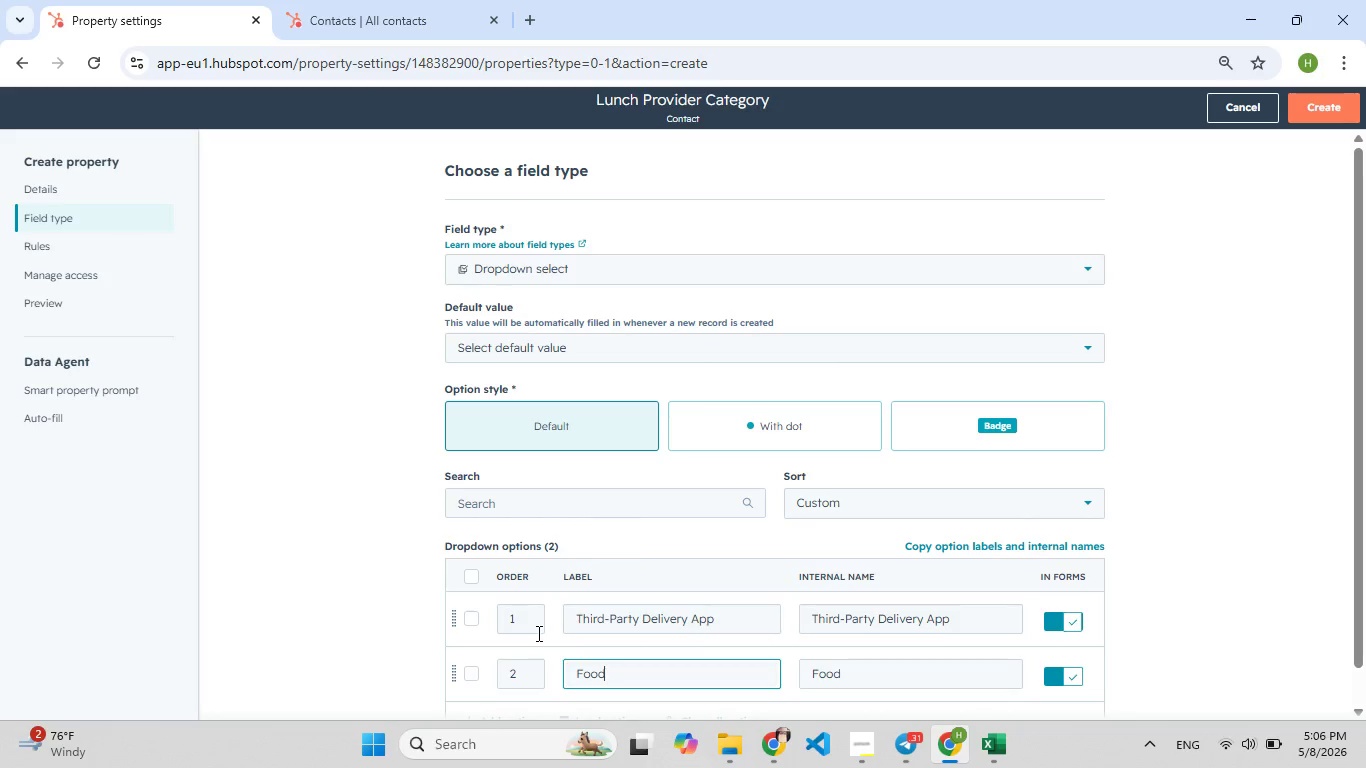 
type( Trucks)
 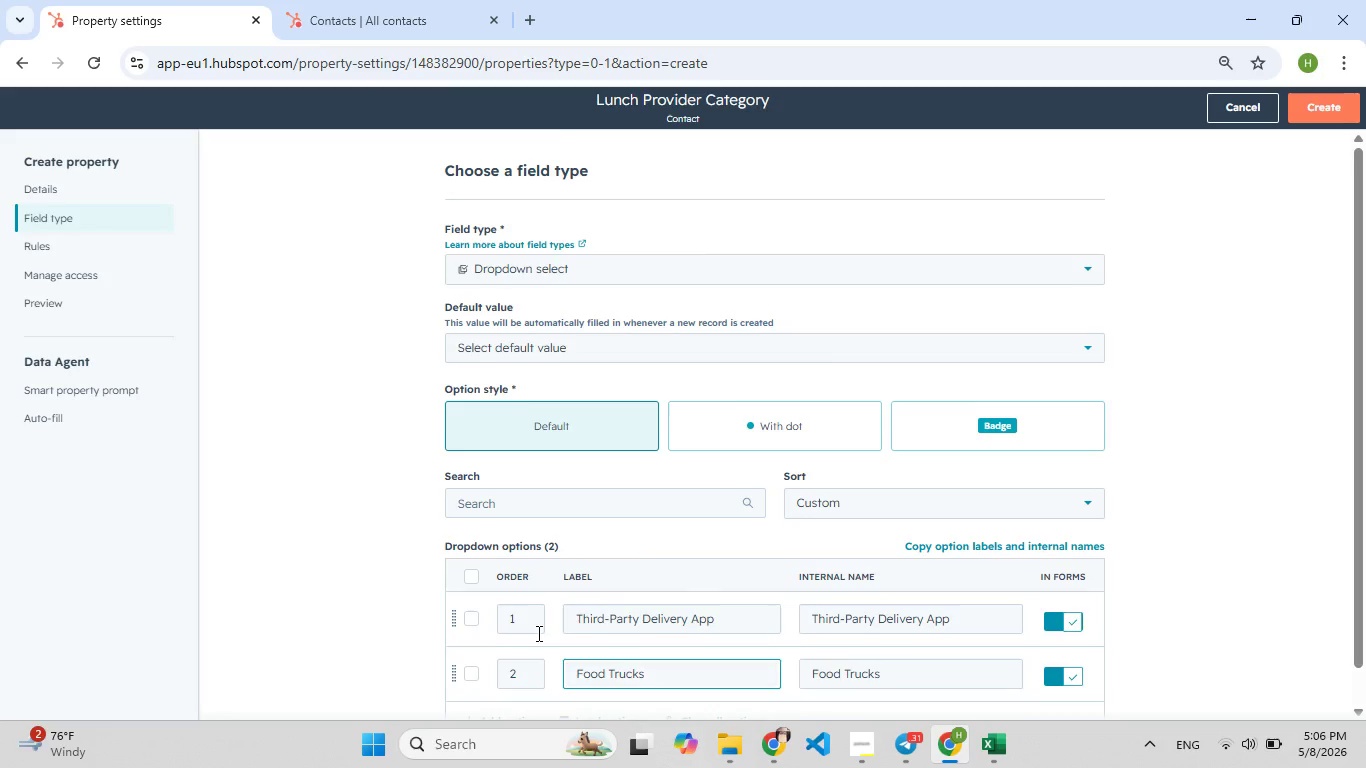 
key(Enter)
 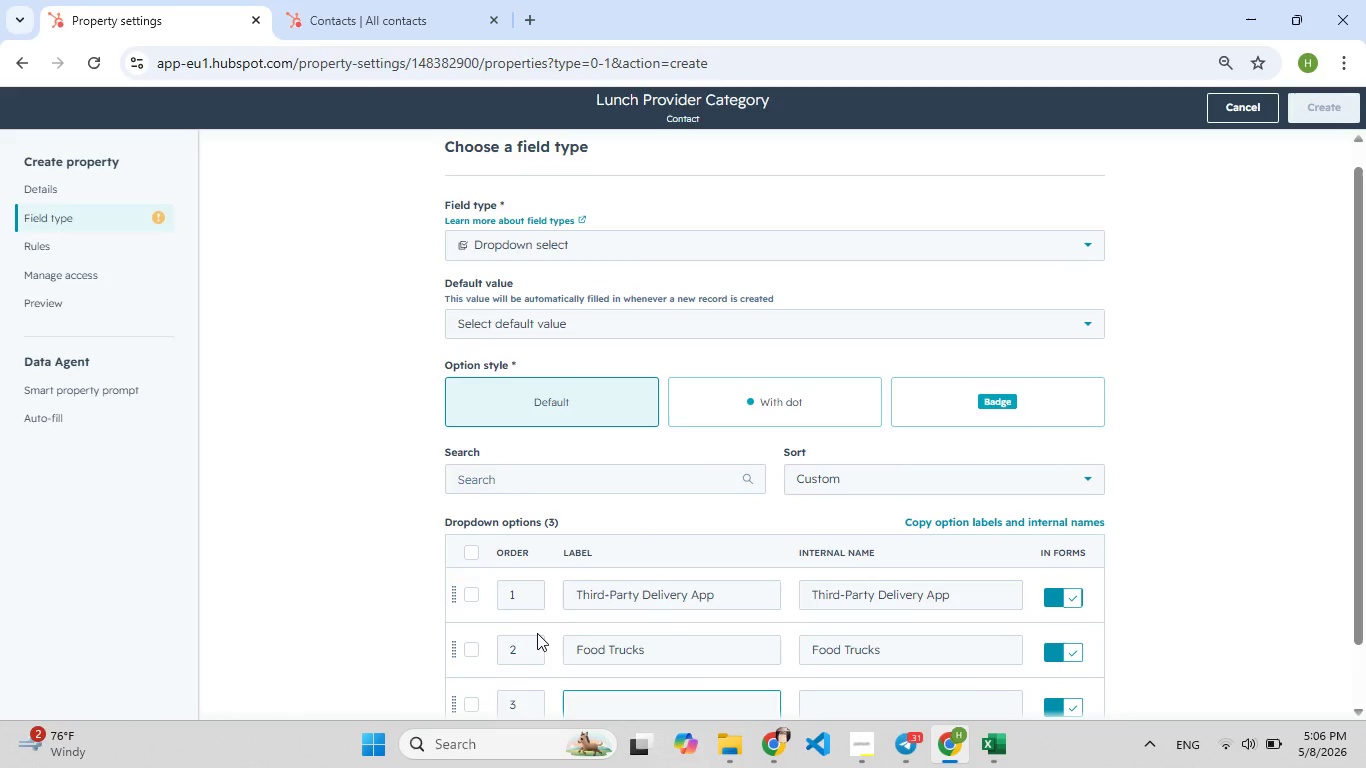 
type(On )
key(Backspace)
type([F9]0)
key(Backspace)
type([F9]-site Cafe)
 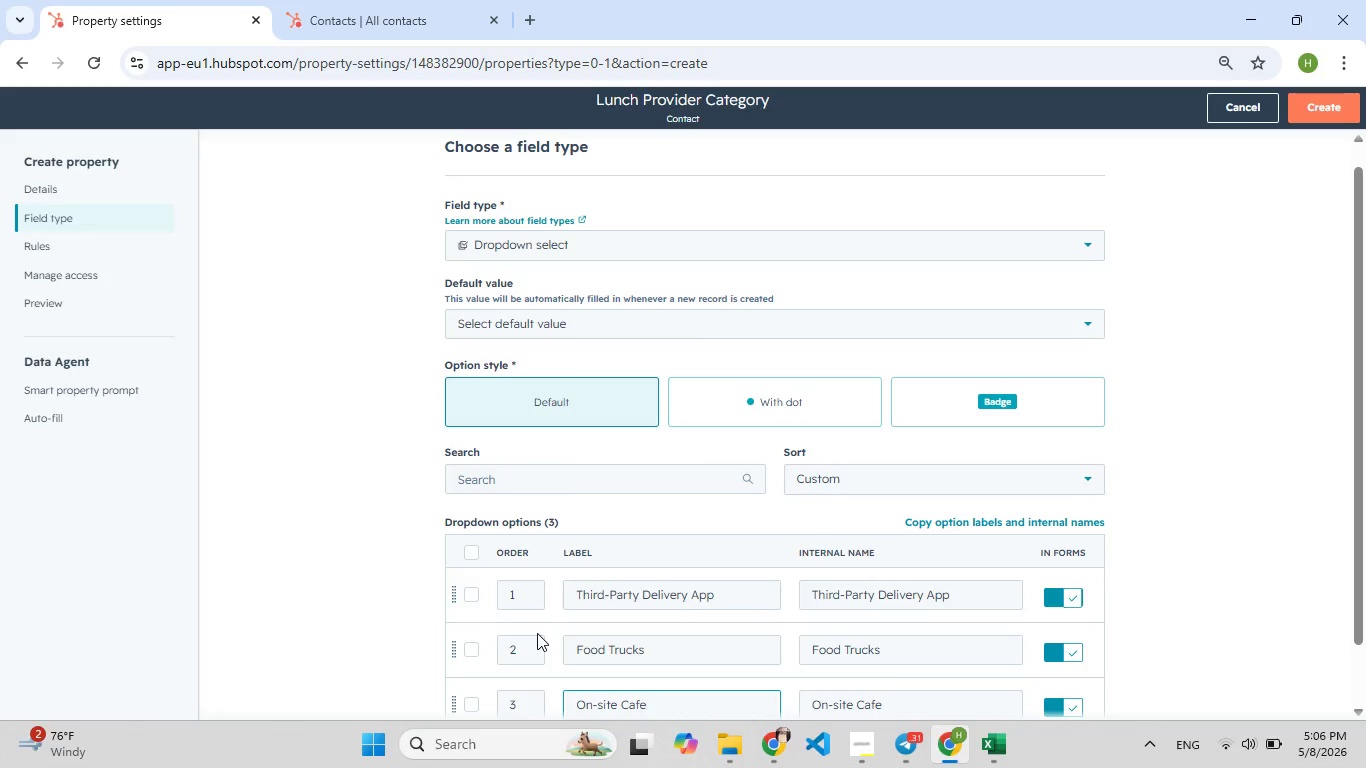 
type(teria)
 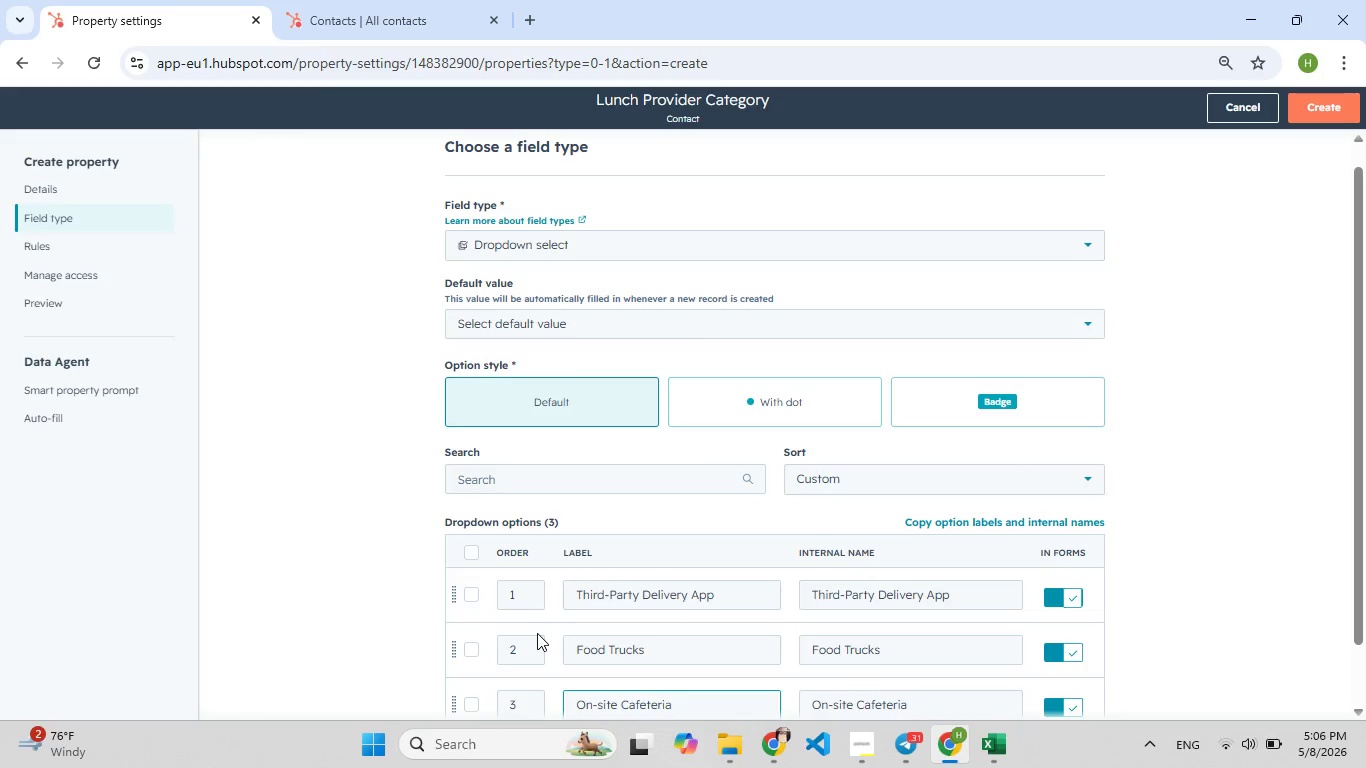 
key(Enter)
 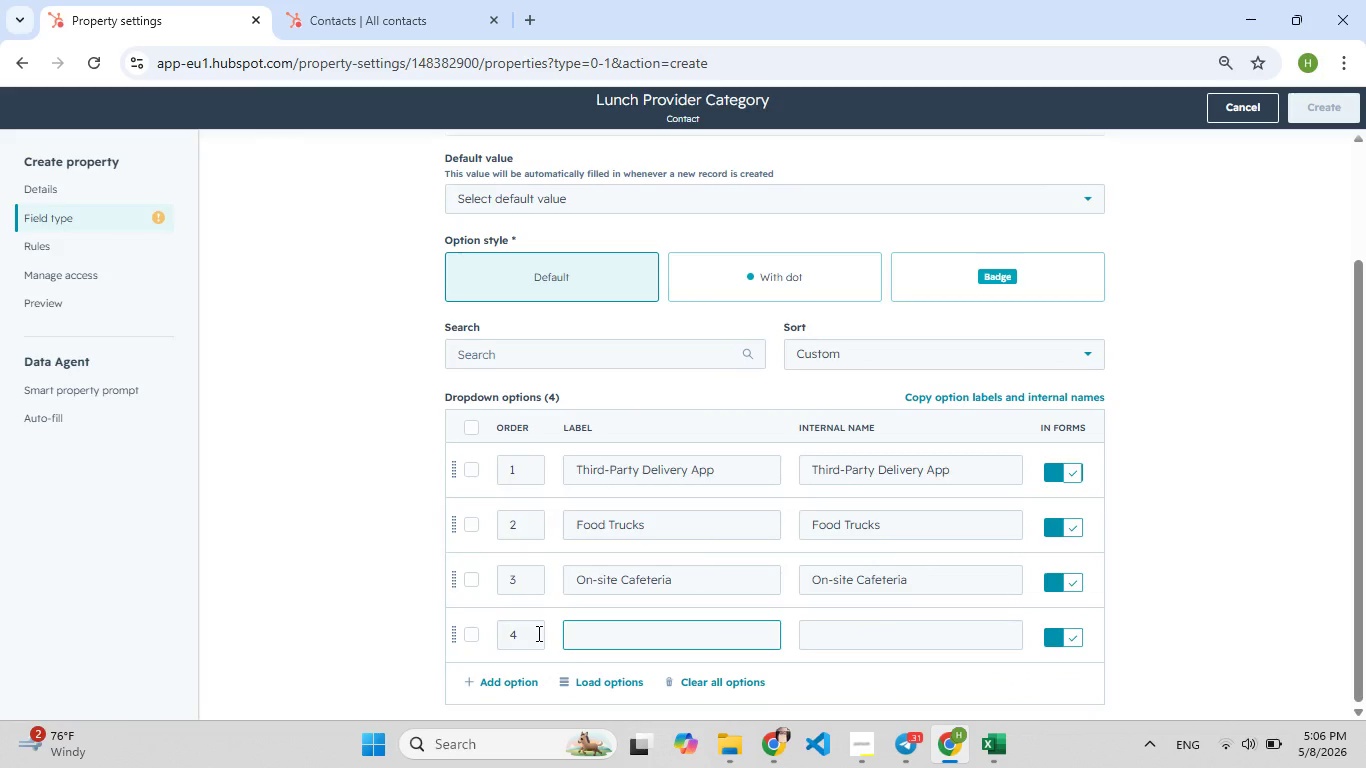 
type(Local)
 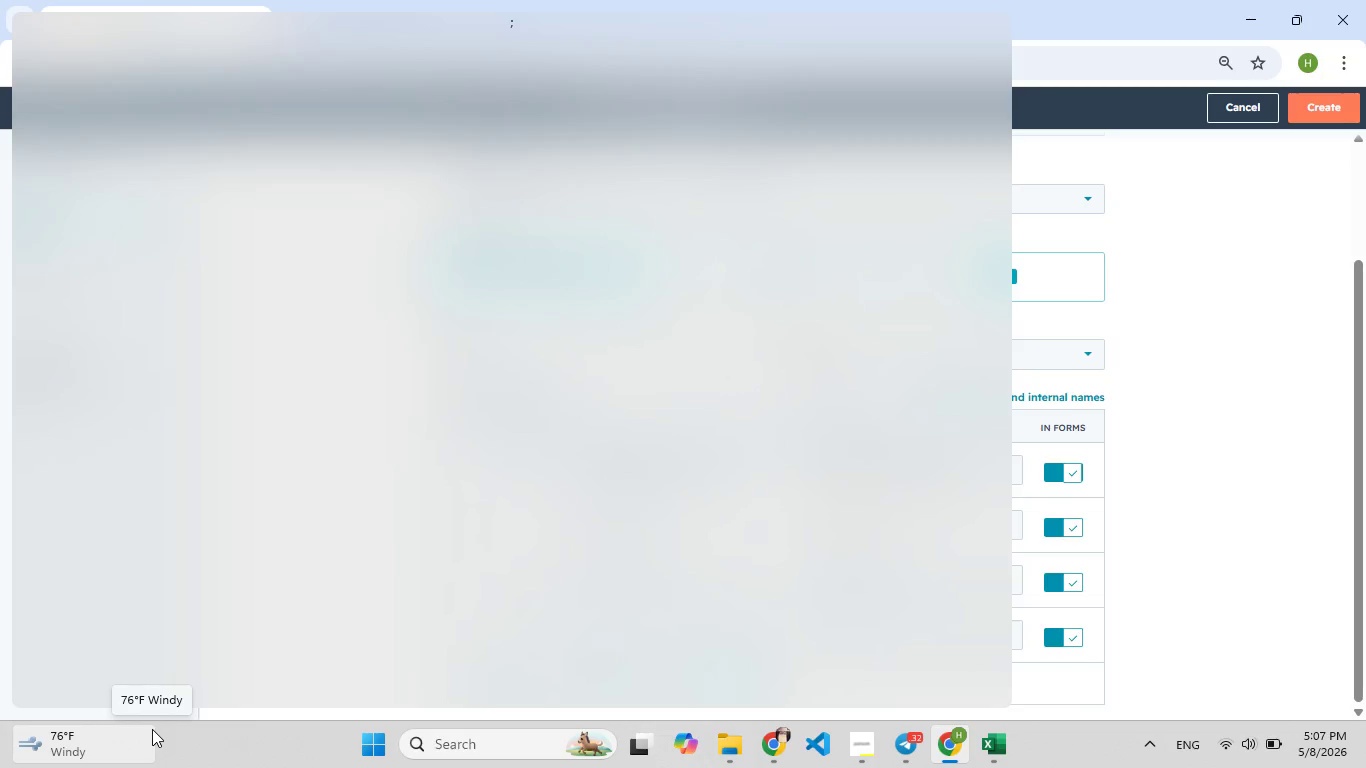 
wait(22.91)
 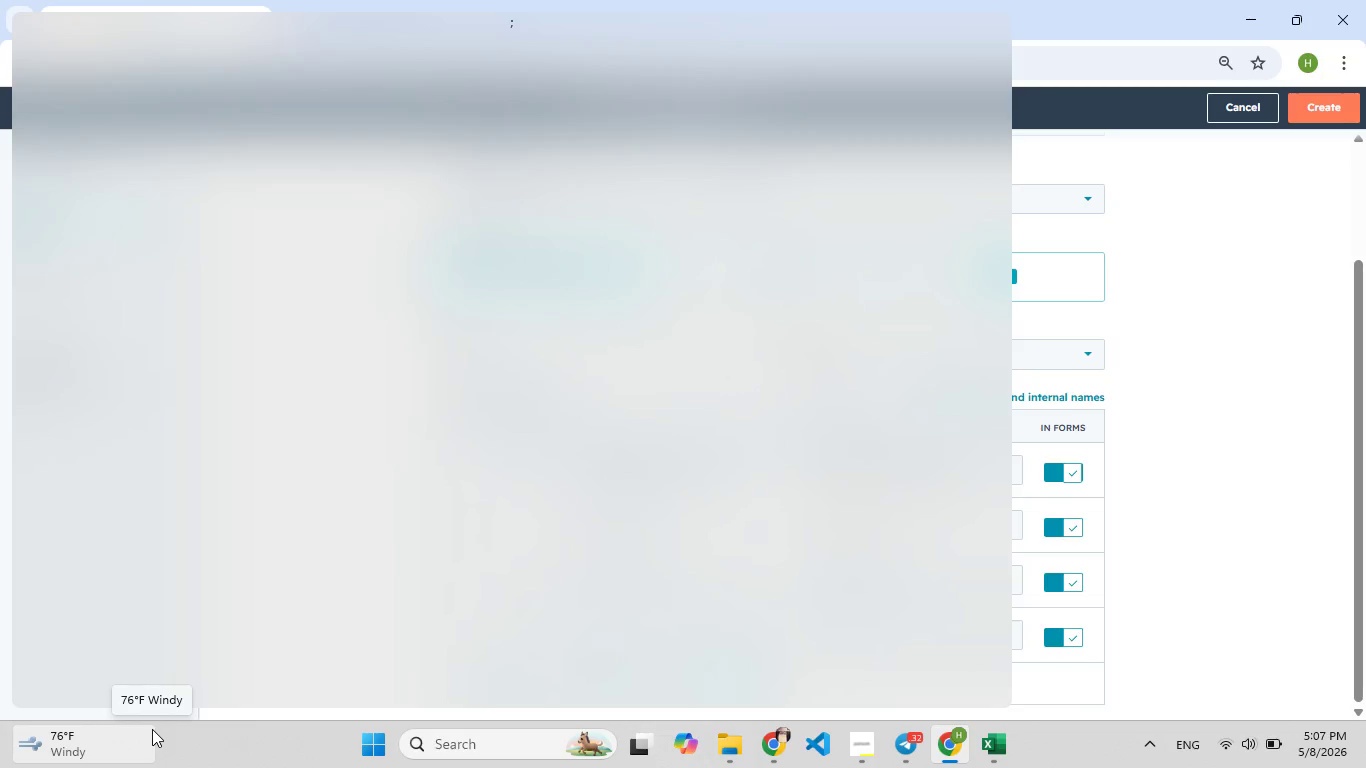 
type( Deli)
 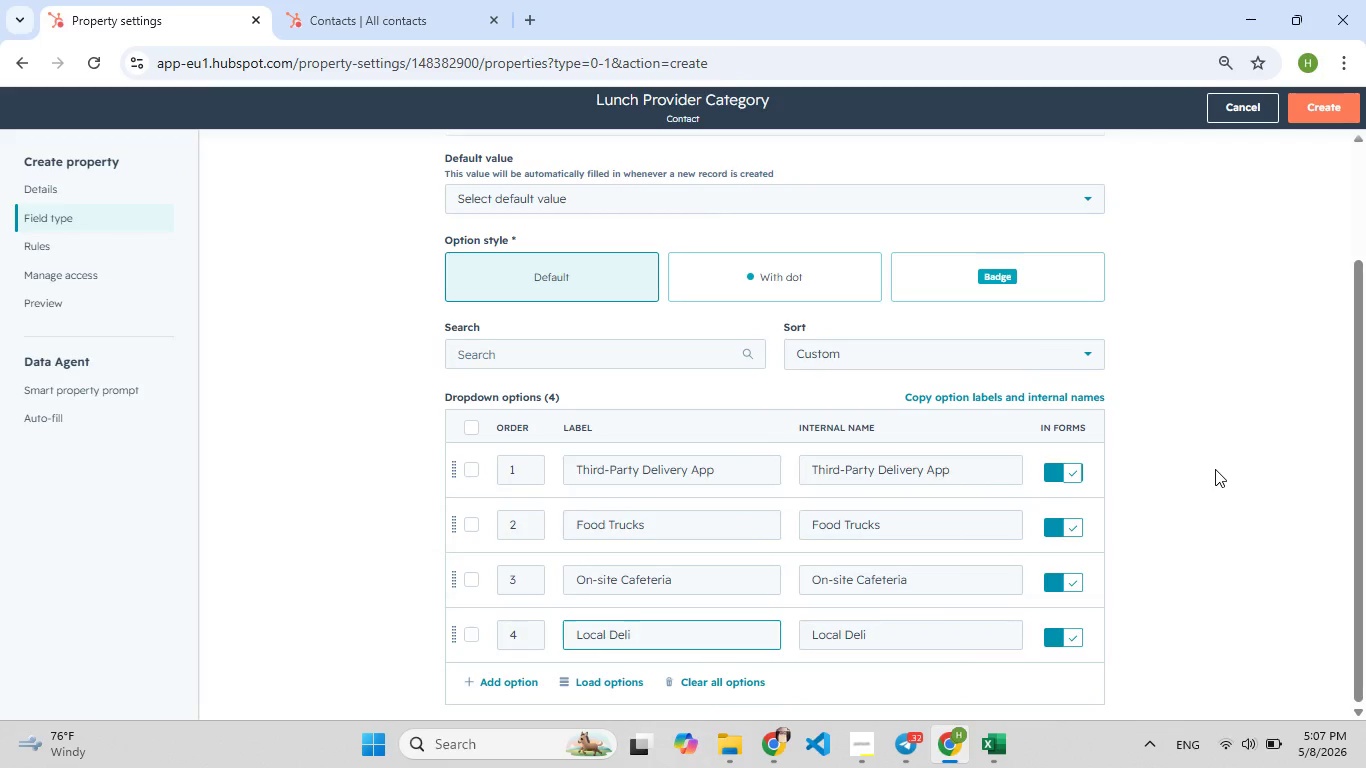 
wait(7.84)
 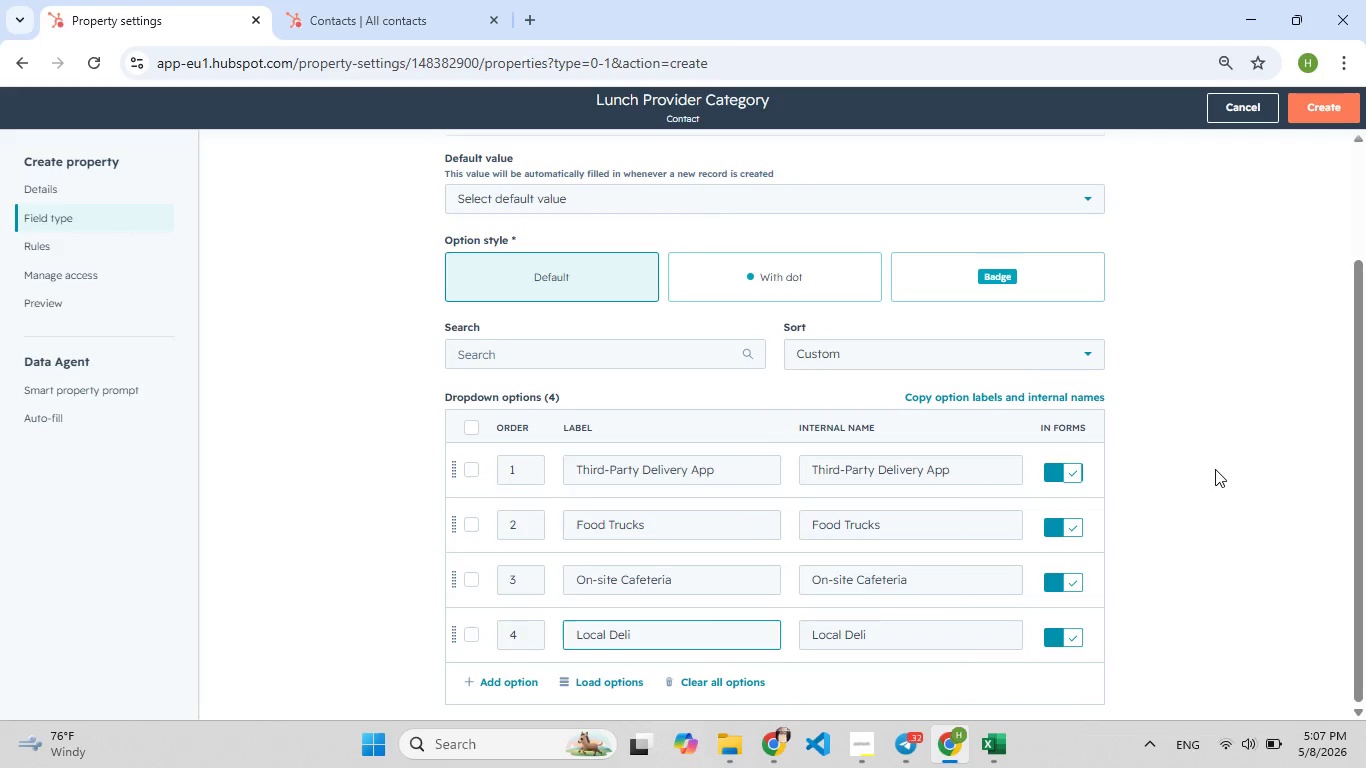 
type(very)
 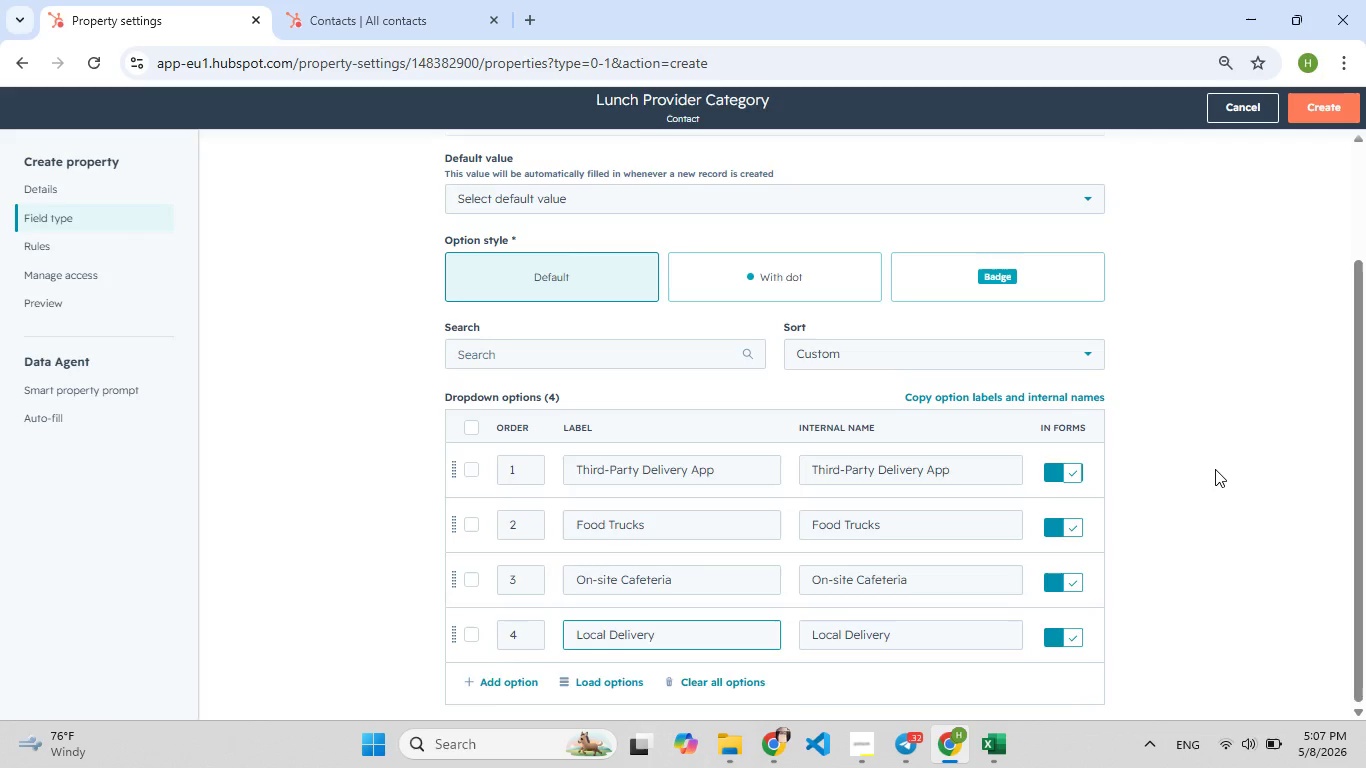 
key(Enter)
 